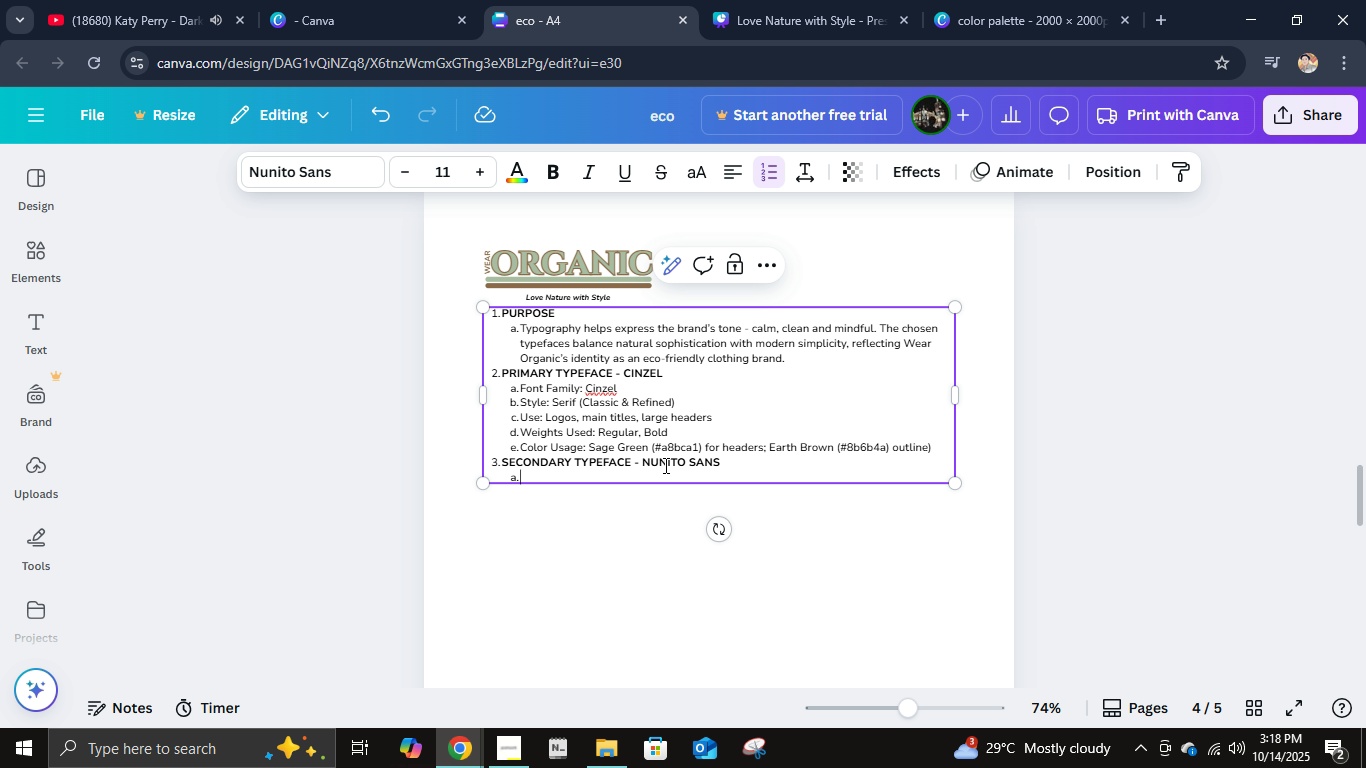 
type(Font Family: Ni)
key(Backspace)
type(unito Sans)
 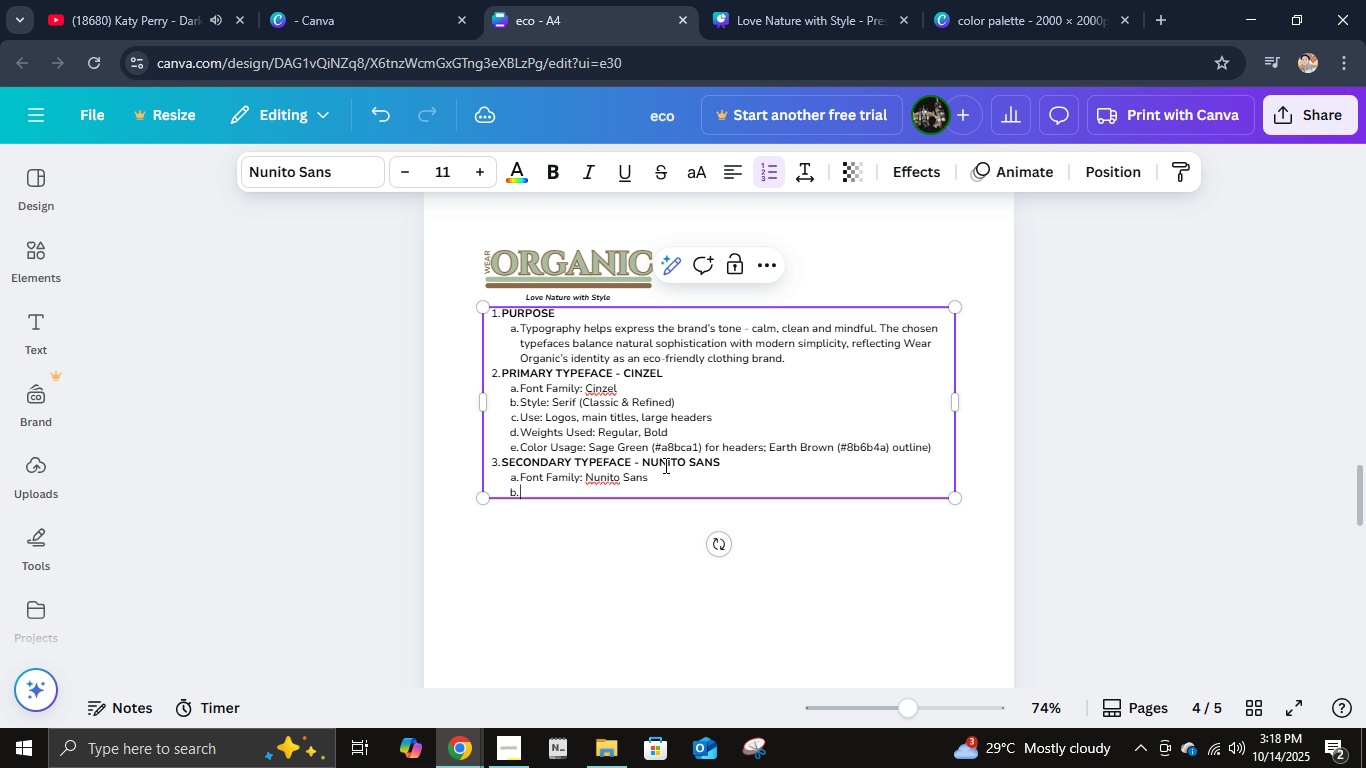 
key(Enter)
 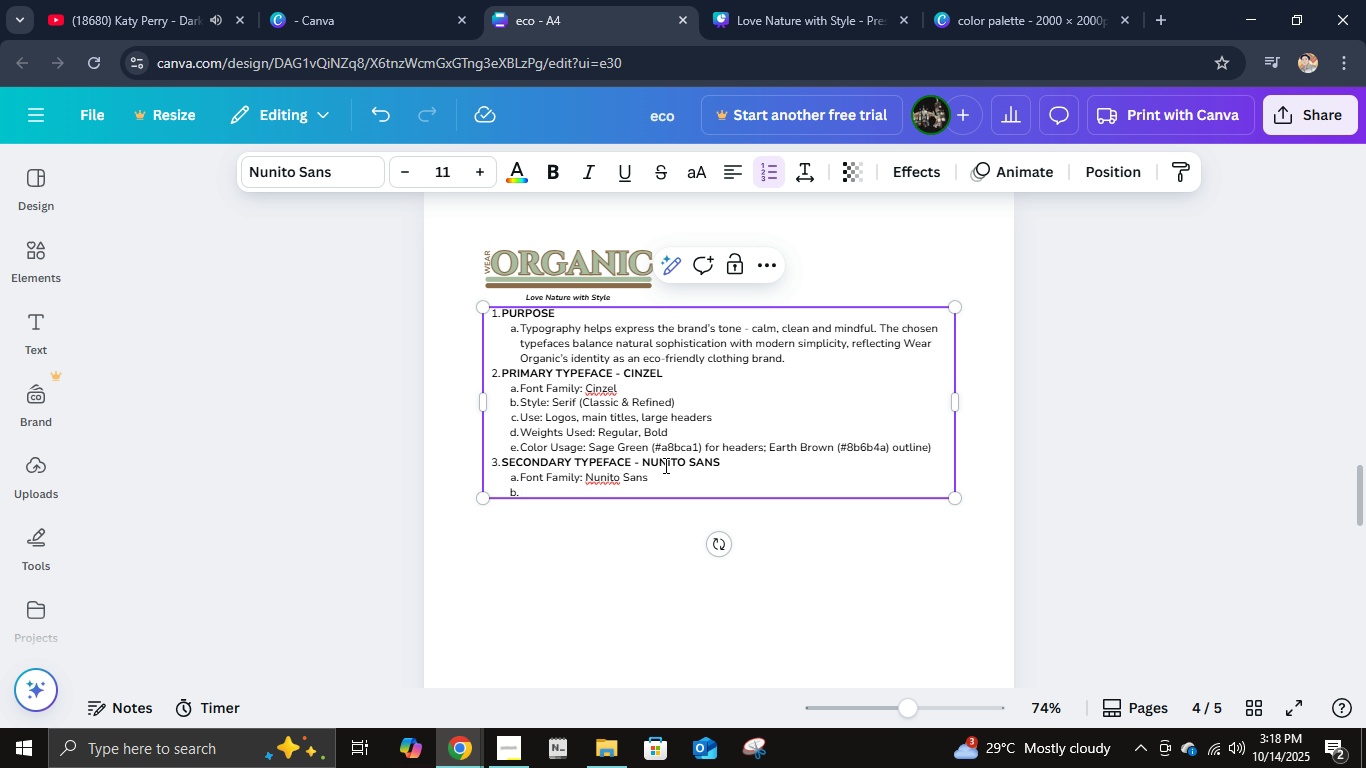 
type(Style )
key(Backspace)
type(: Sans-serif (fr)
key(Backspace)
key(Backspace)
type(Fre)
key(Backspace)
type(iendly & MO)
key(Backspace)
type(odern))
 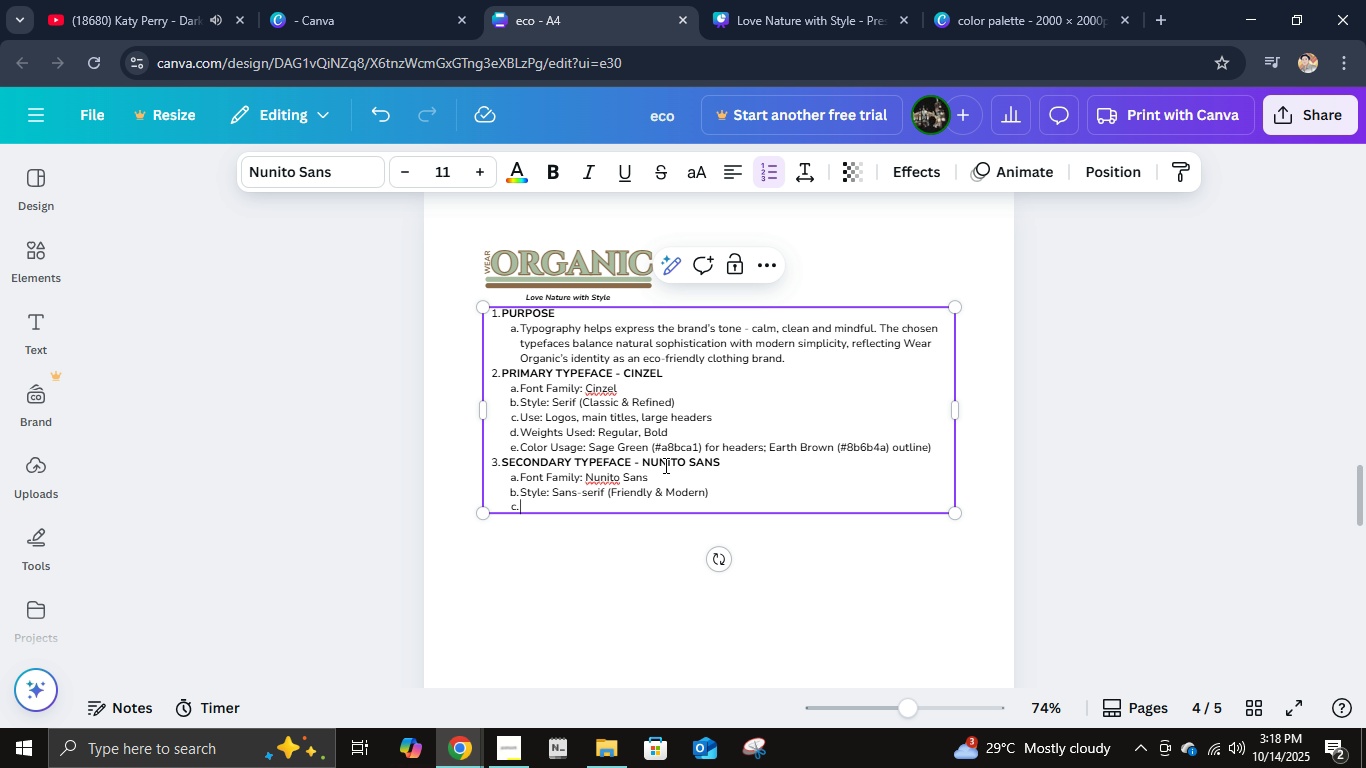 
 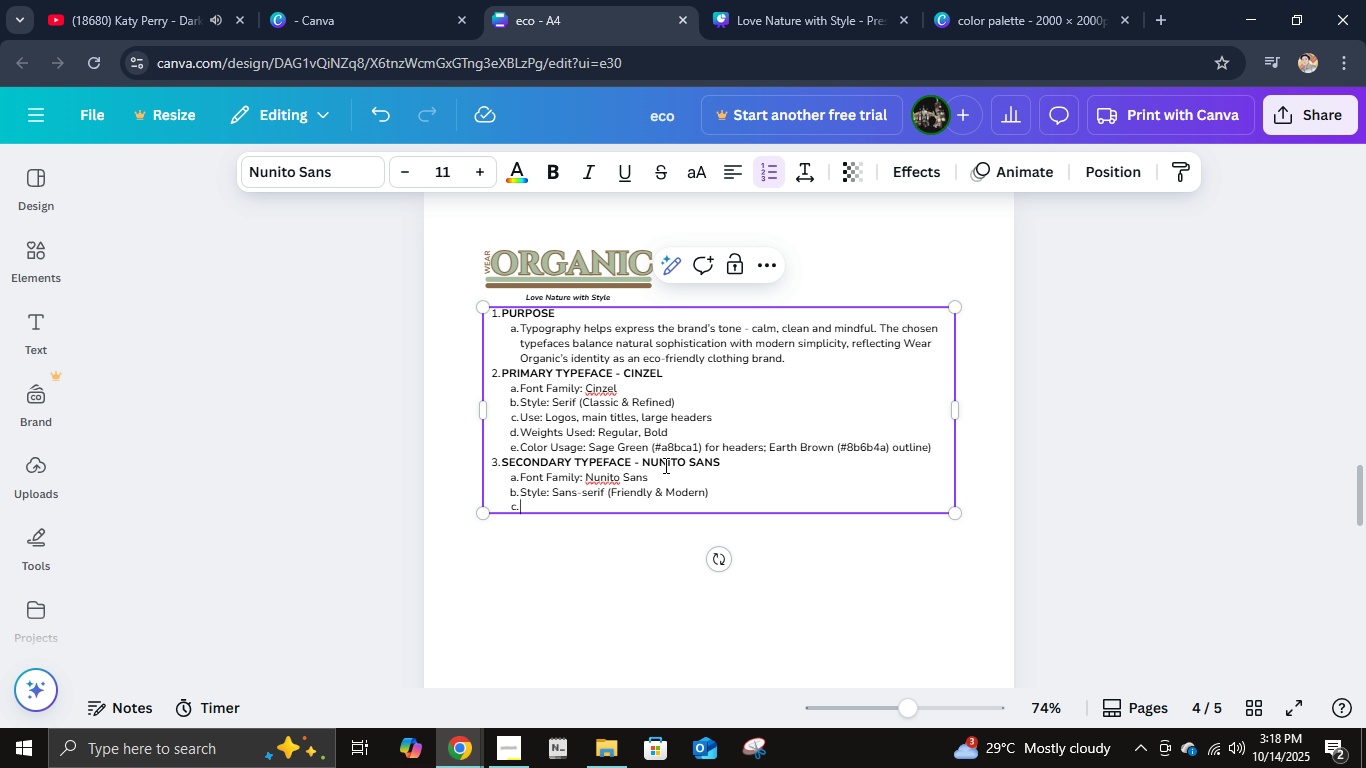 
key(Enter)
 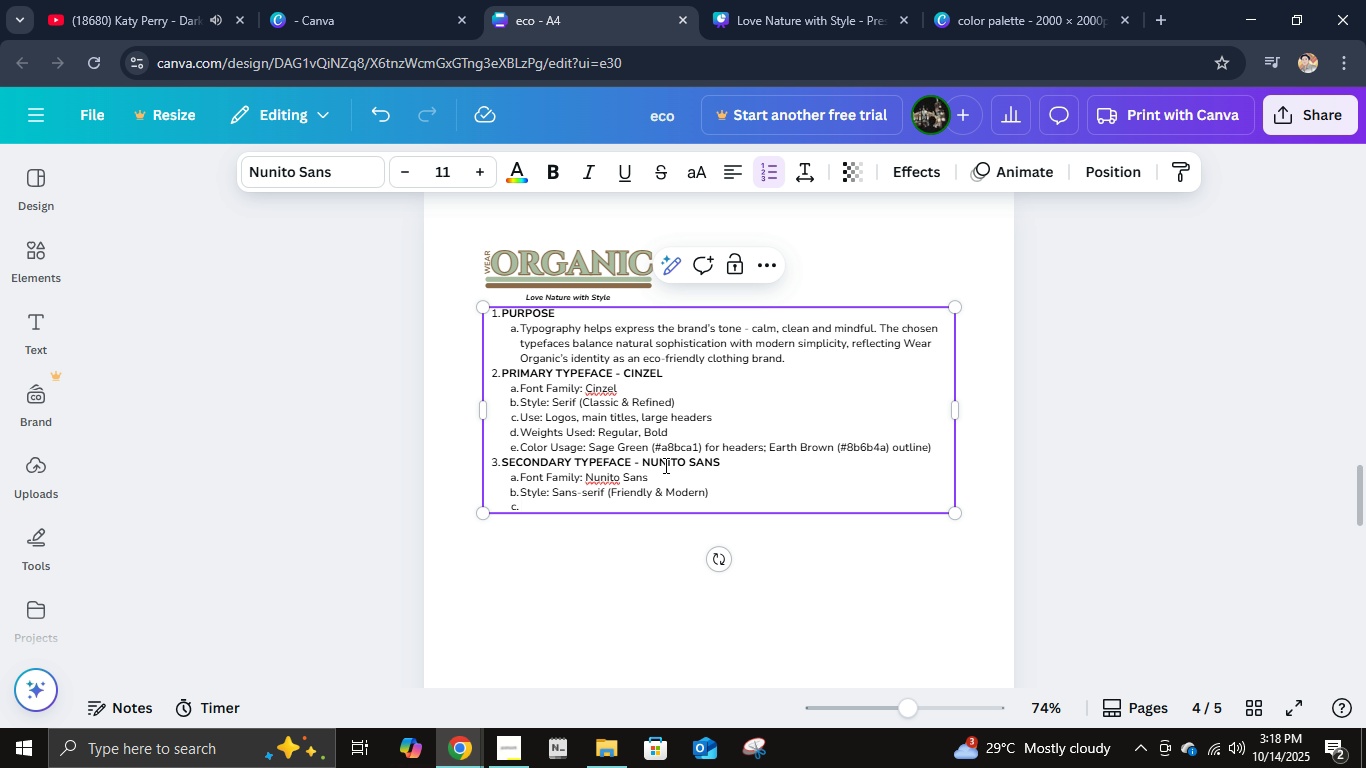 
type(Use: Subheadings, paragraphs, )
key(Backspace)
type(captions )
key(Backspace)
key(Backspace)
key(Backspace)
key(Backspace)
key(Backspace)
key(Backspace)
type( captions and labels)
 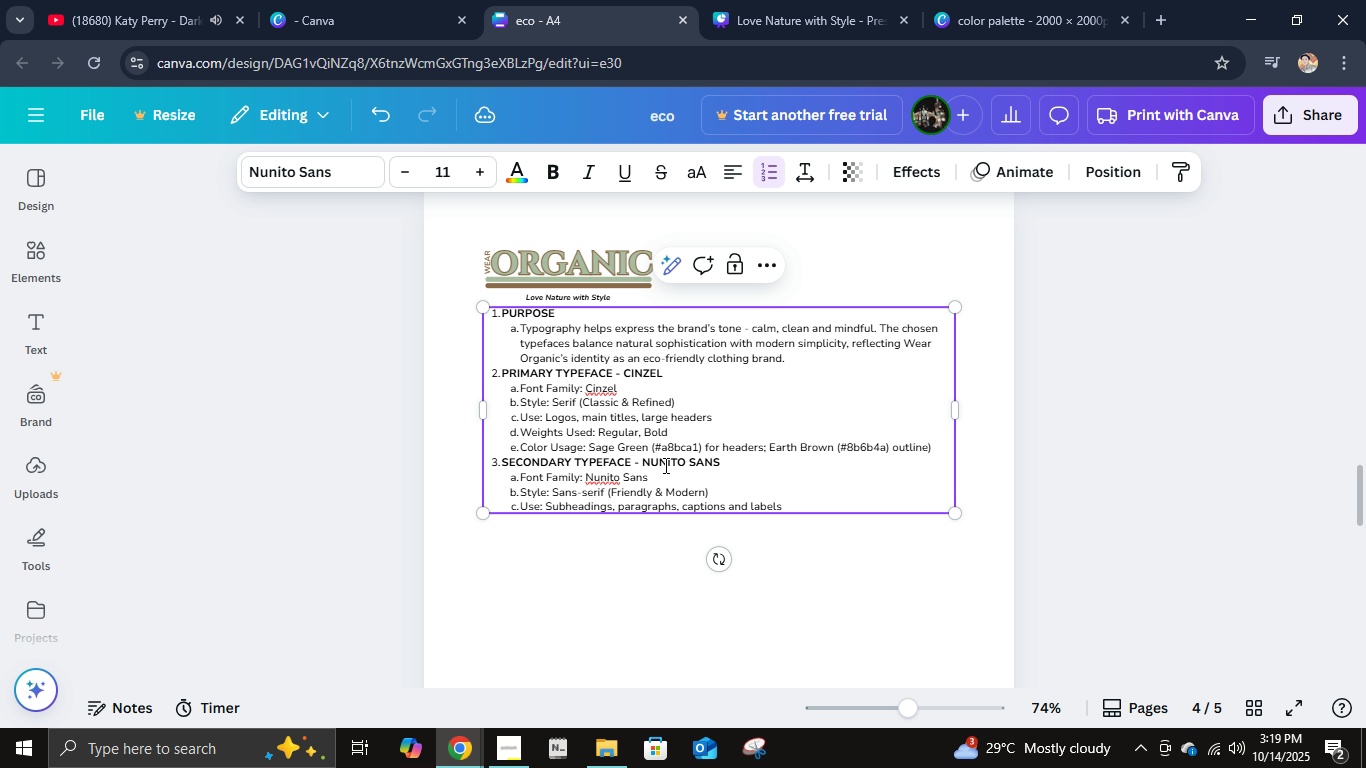 
key(Enter)
 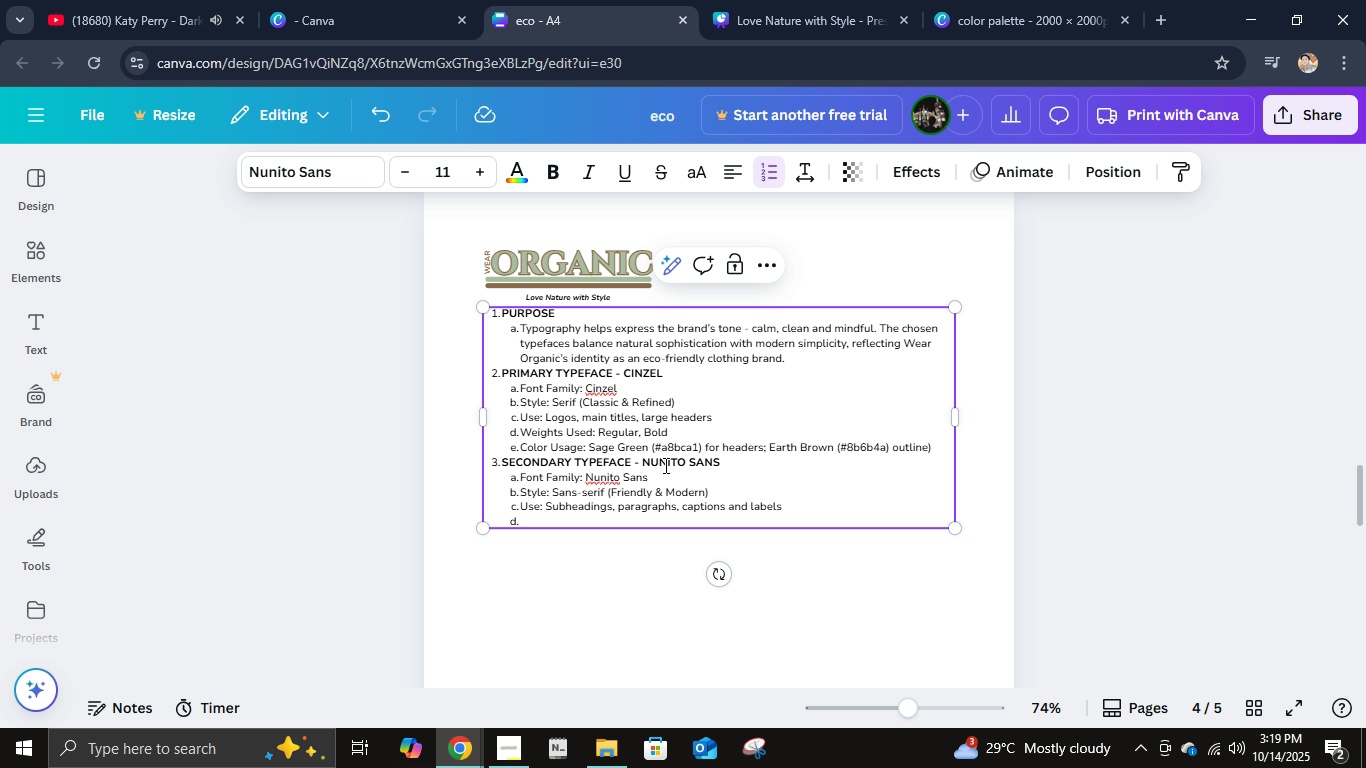 
type(Weights Used )
key(Backspace)
type(: Light, Regular, SemiBl)
key(Backspace)
type(old)
 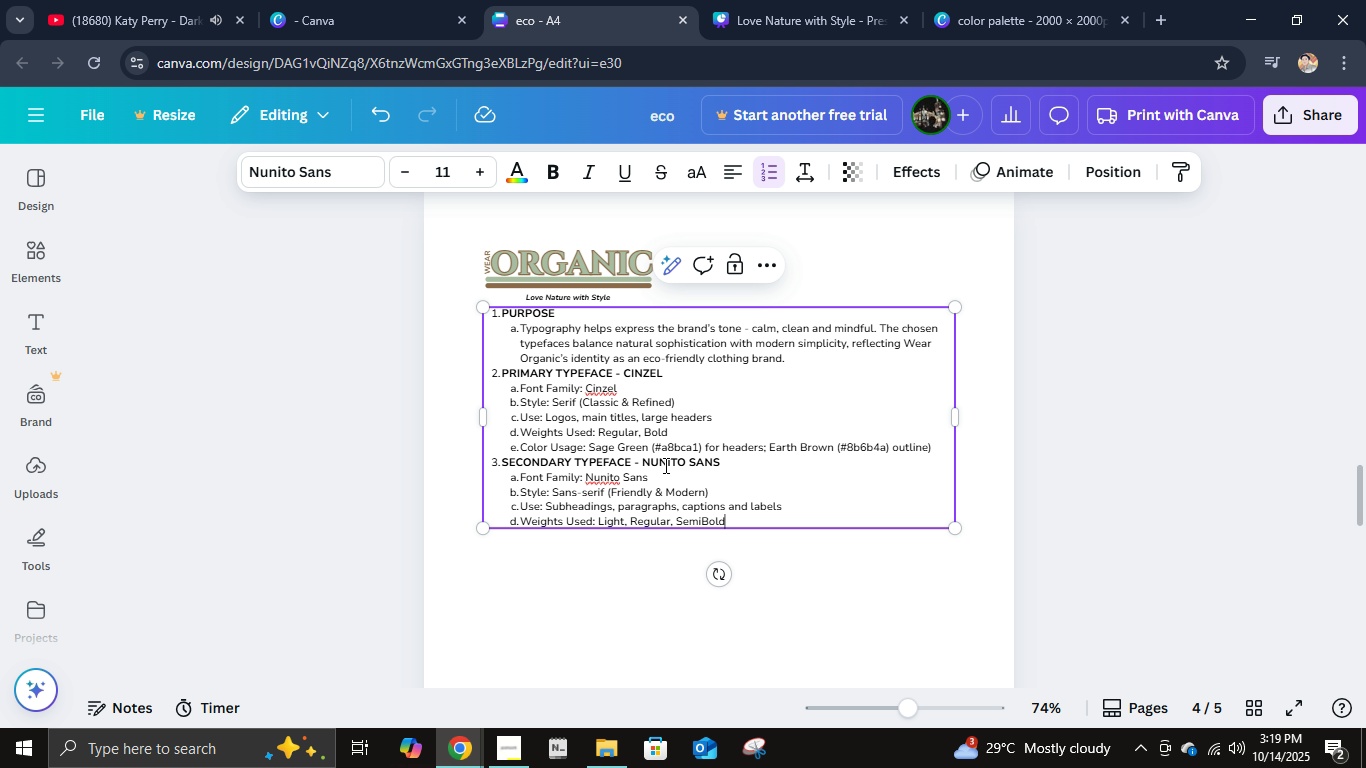 
key(Enter)
 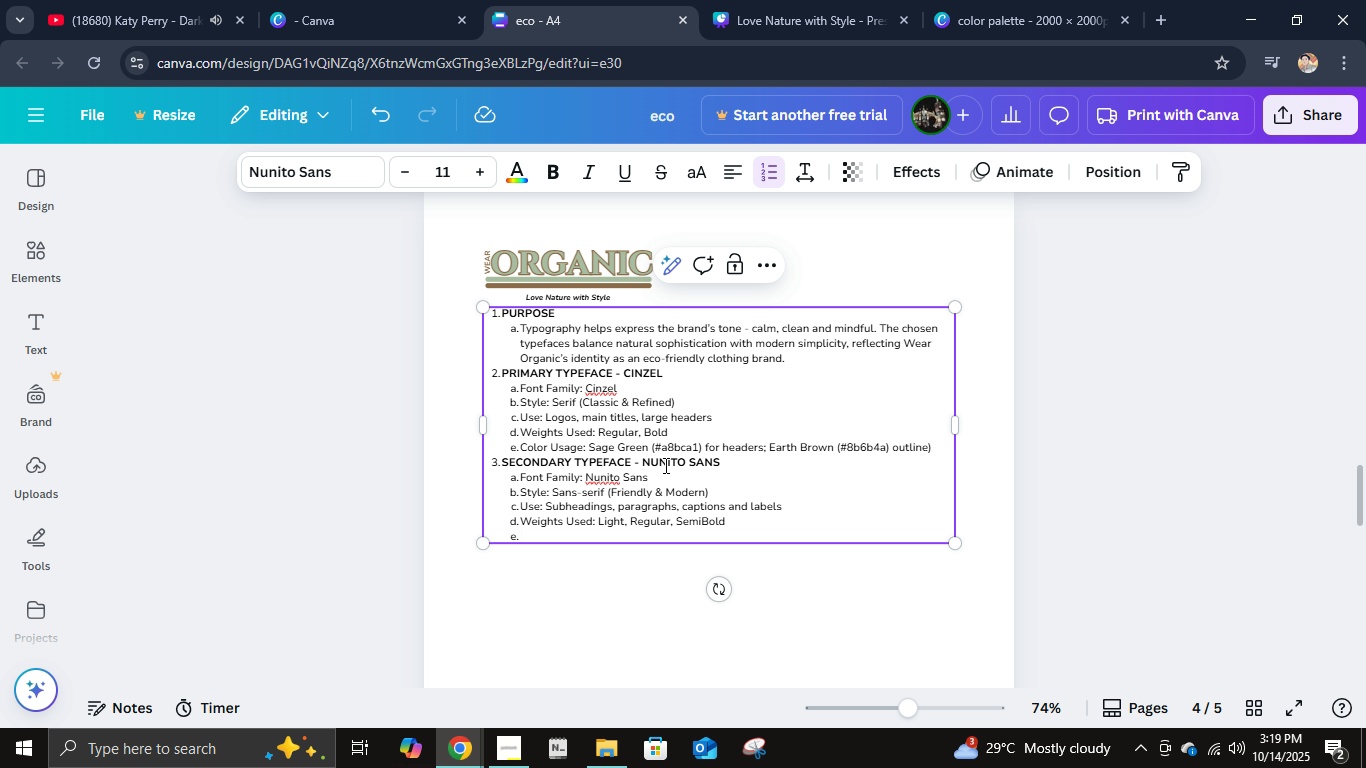 
type(Color Usage: )
 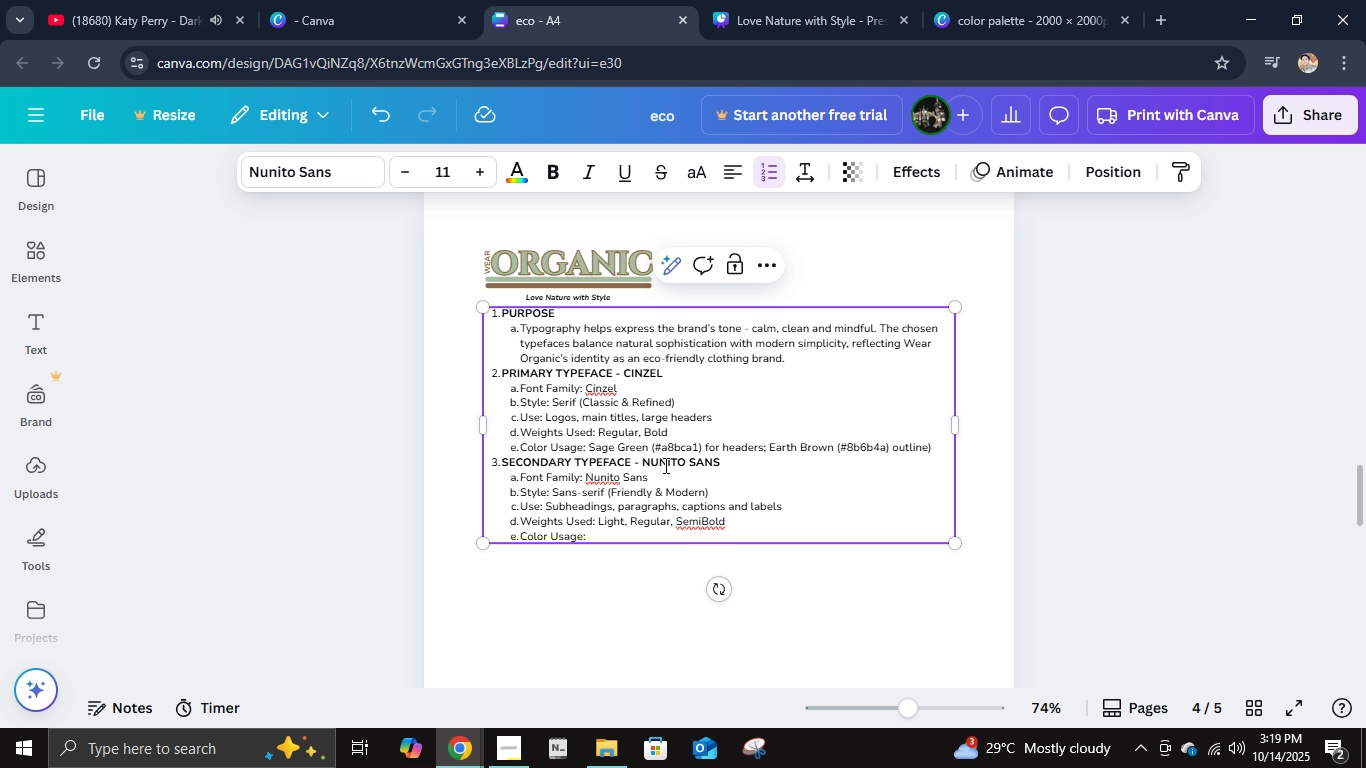 
type(Earth Bron)
key(Backspace)
type(wn ()
 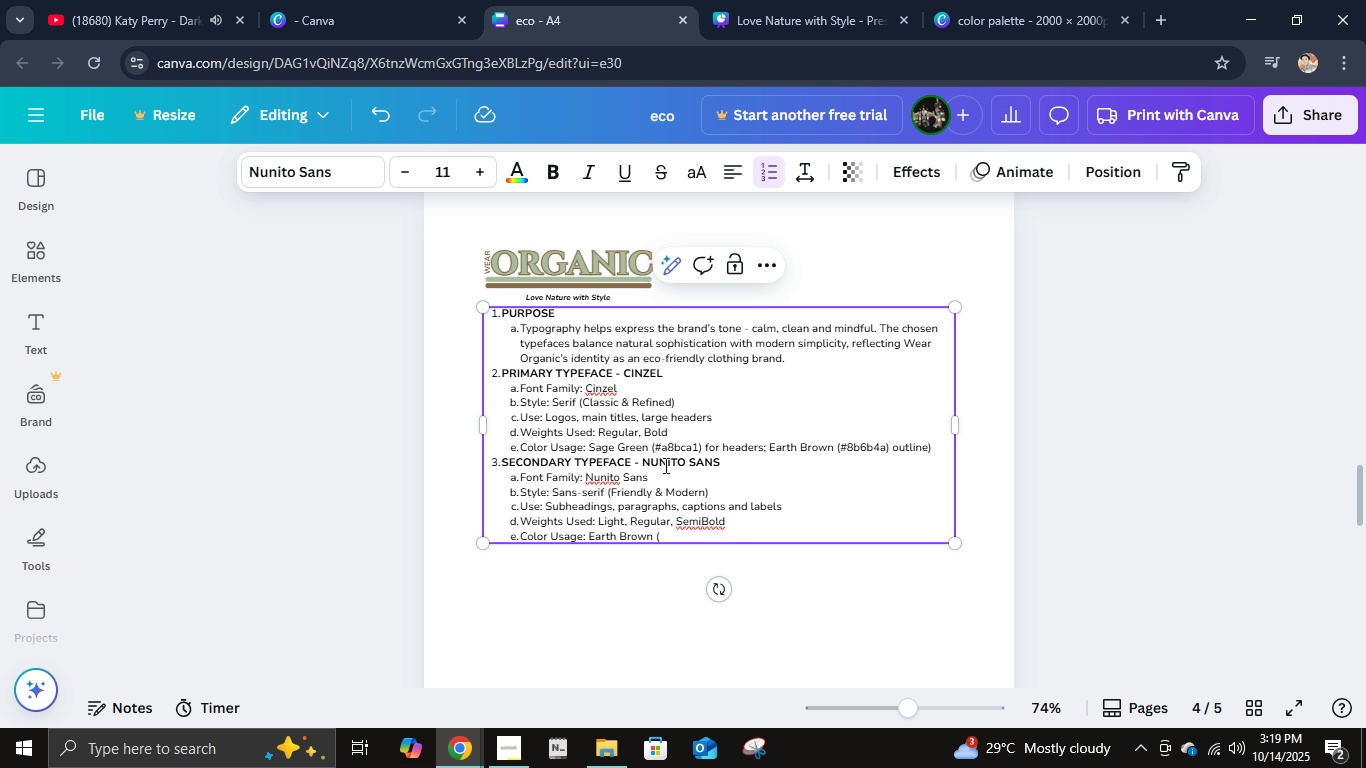 
wait(5.89)
 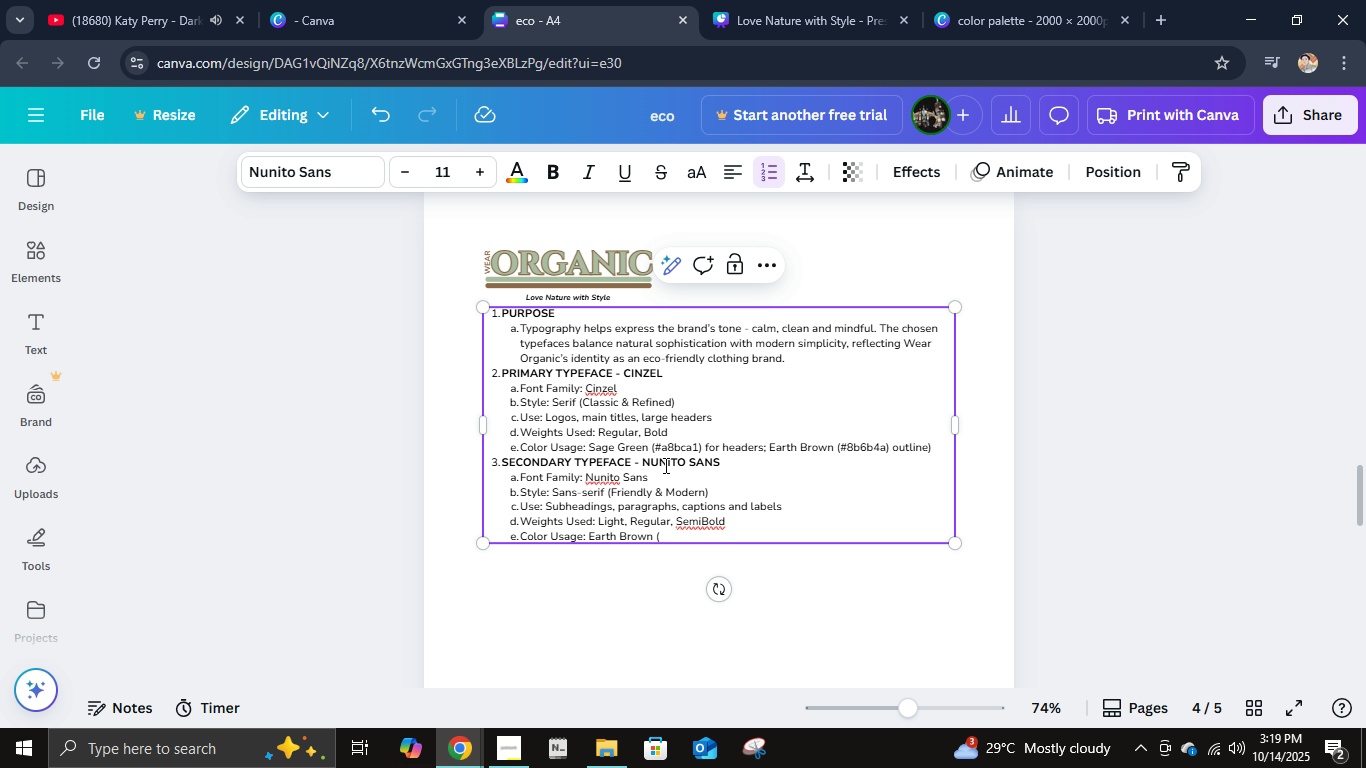 
type($)
key(Backspace)
type(#8b6b4a) or OF)
key(Backspace)
type(ff-White ()
 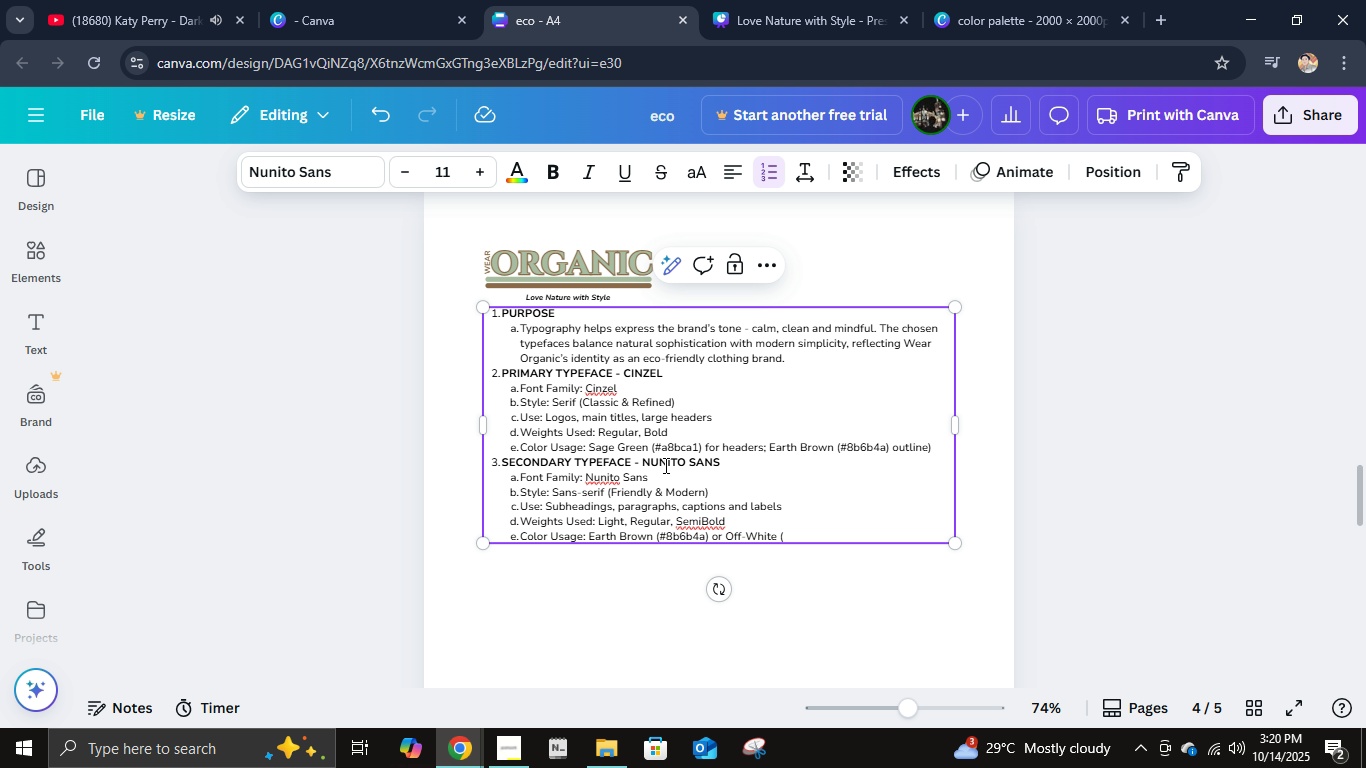 
scroll: coordinate [731, 509], scroll_direction: down, amount: 12.0
 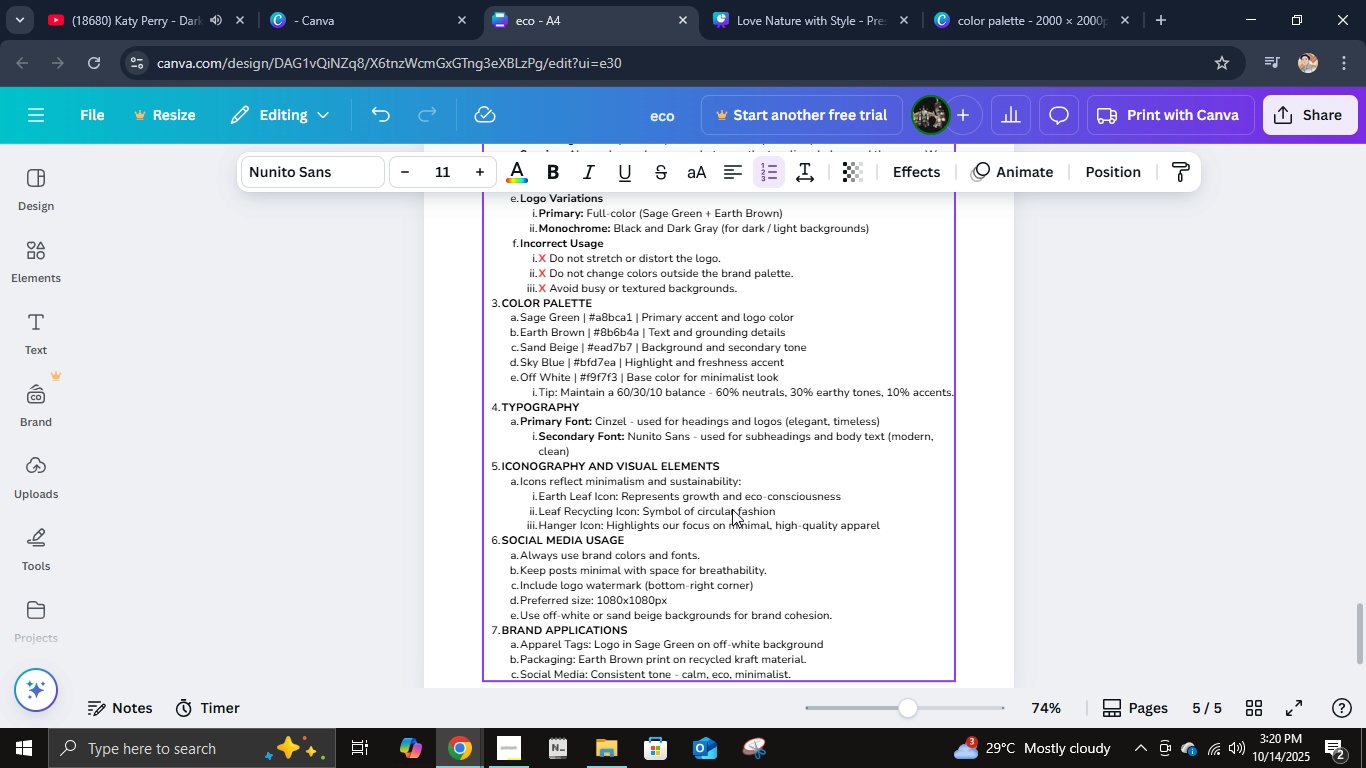 
scroll: coordinate [735, 509], scroll_direction: up, amount: 10.0
 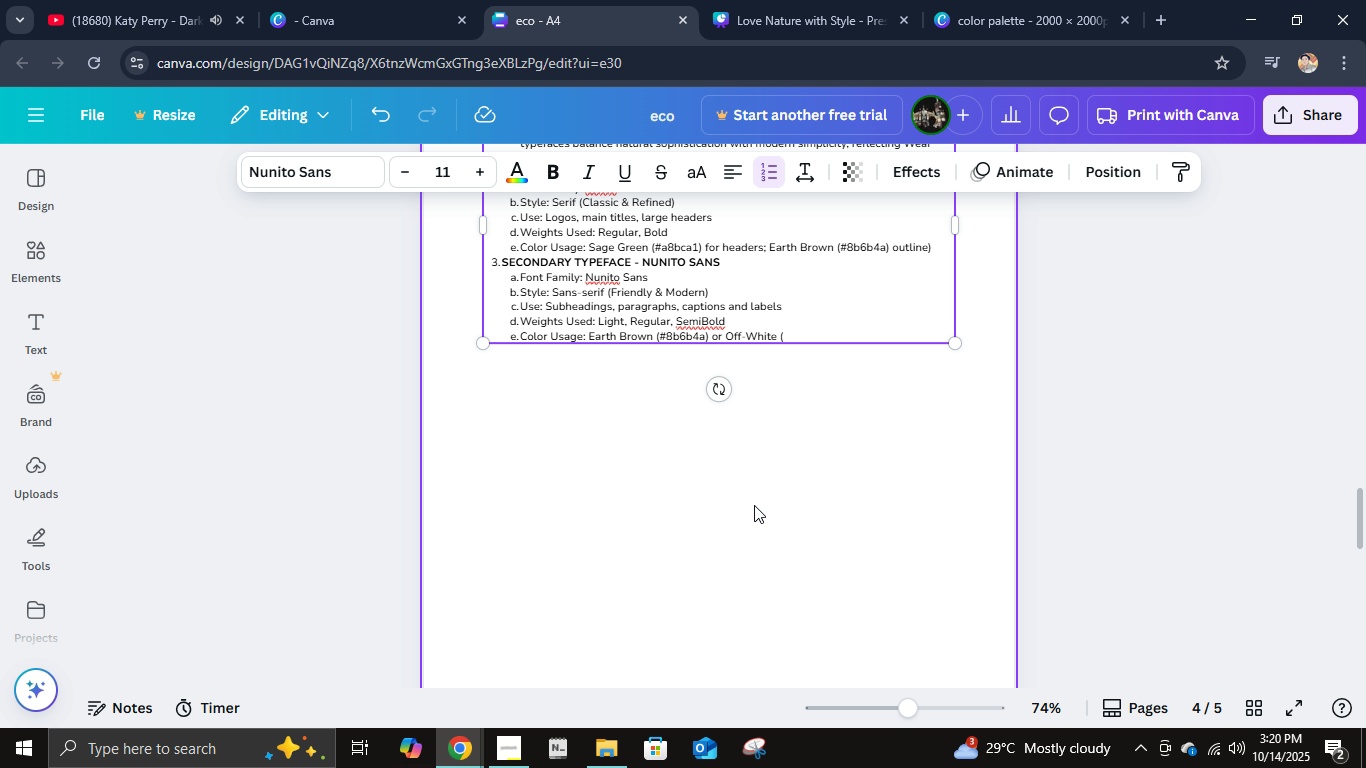 
type(#f9f7f3) for contrast.)
 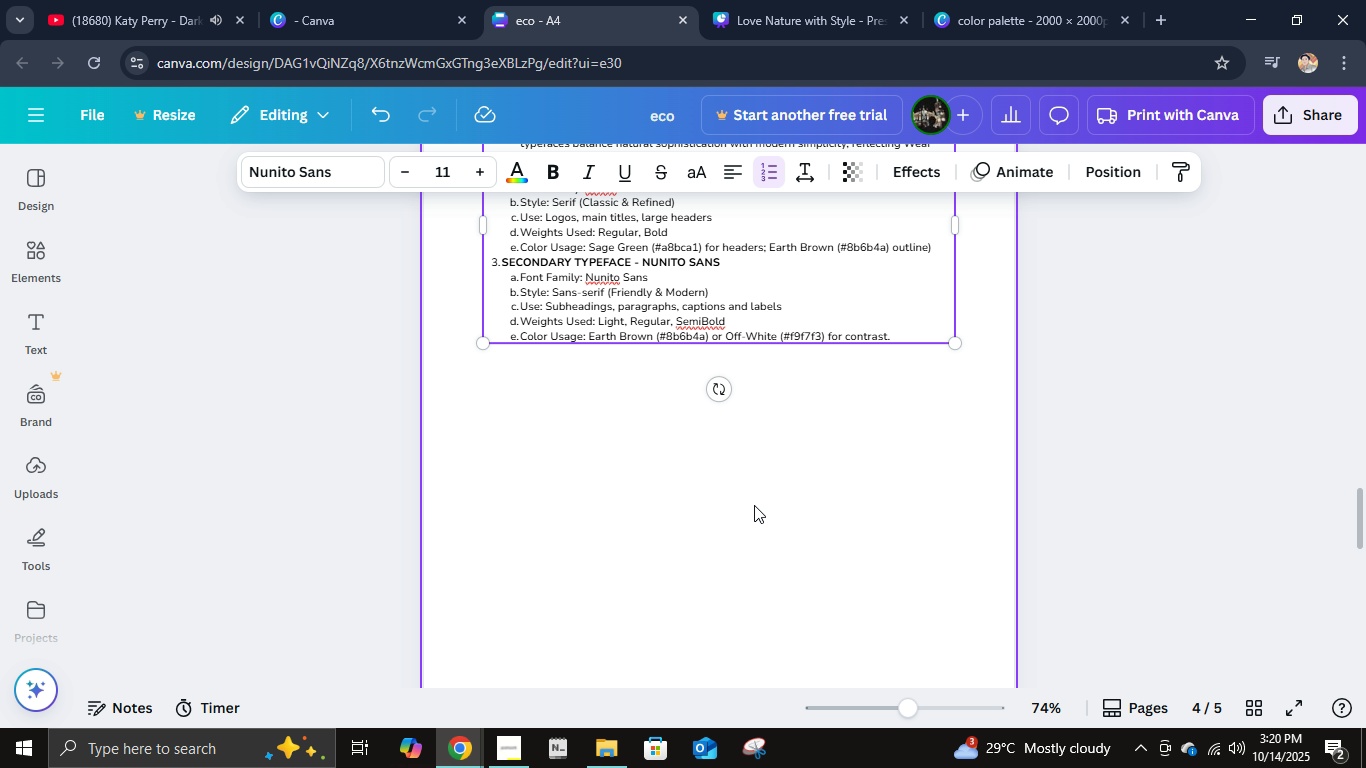 
key(Enter)
 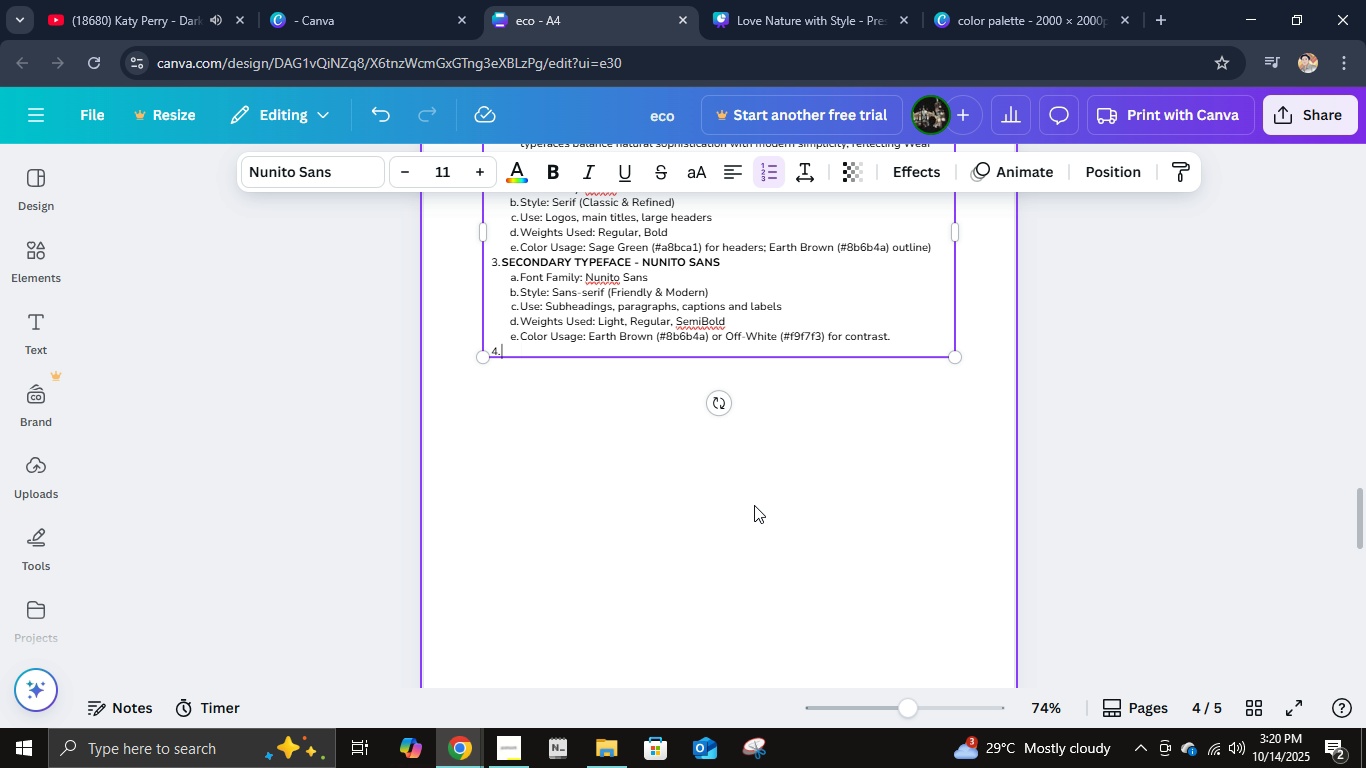 
key(Enter)
 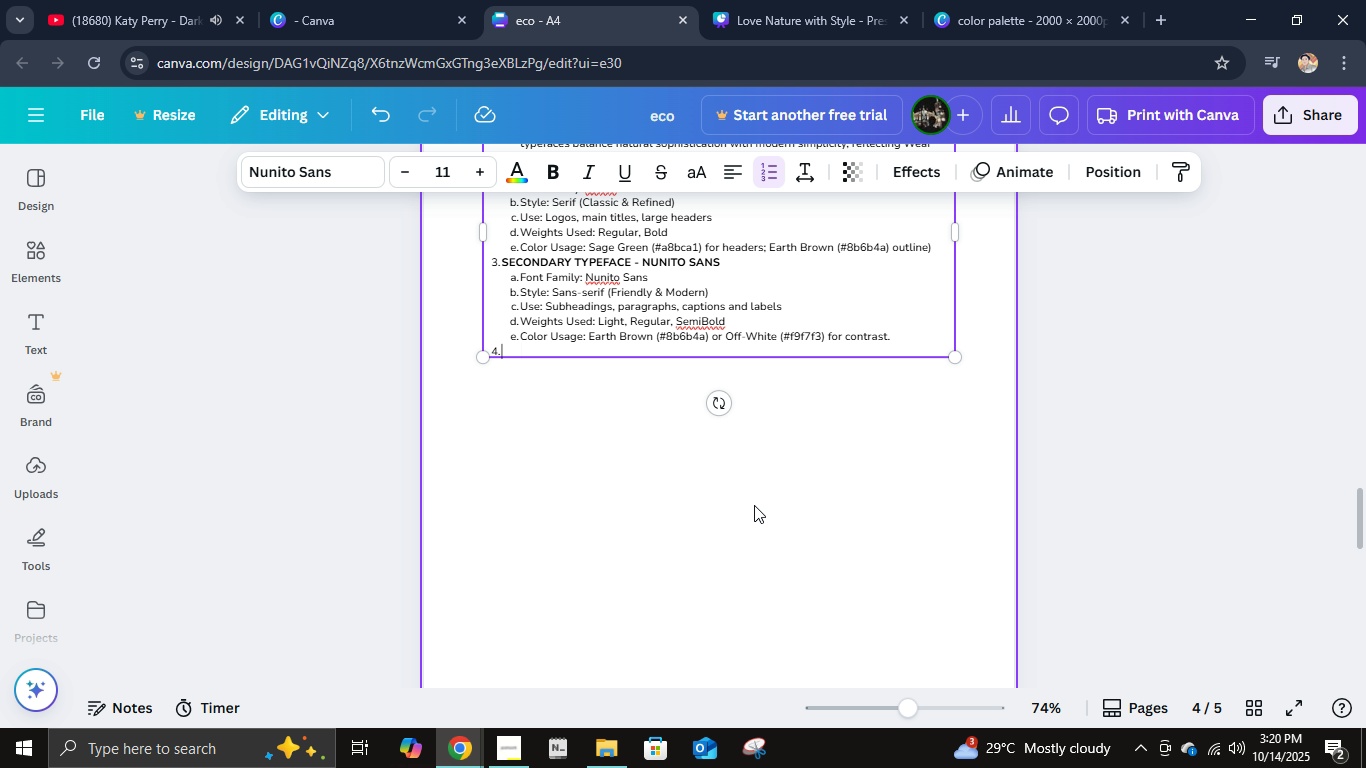 
key(Control+ControlLeft)
 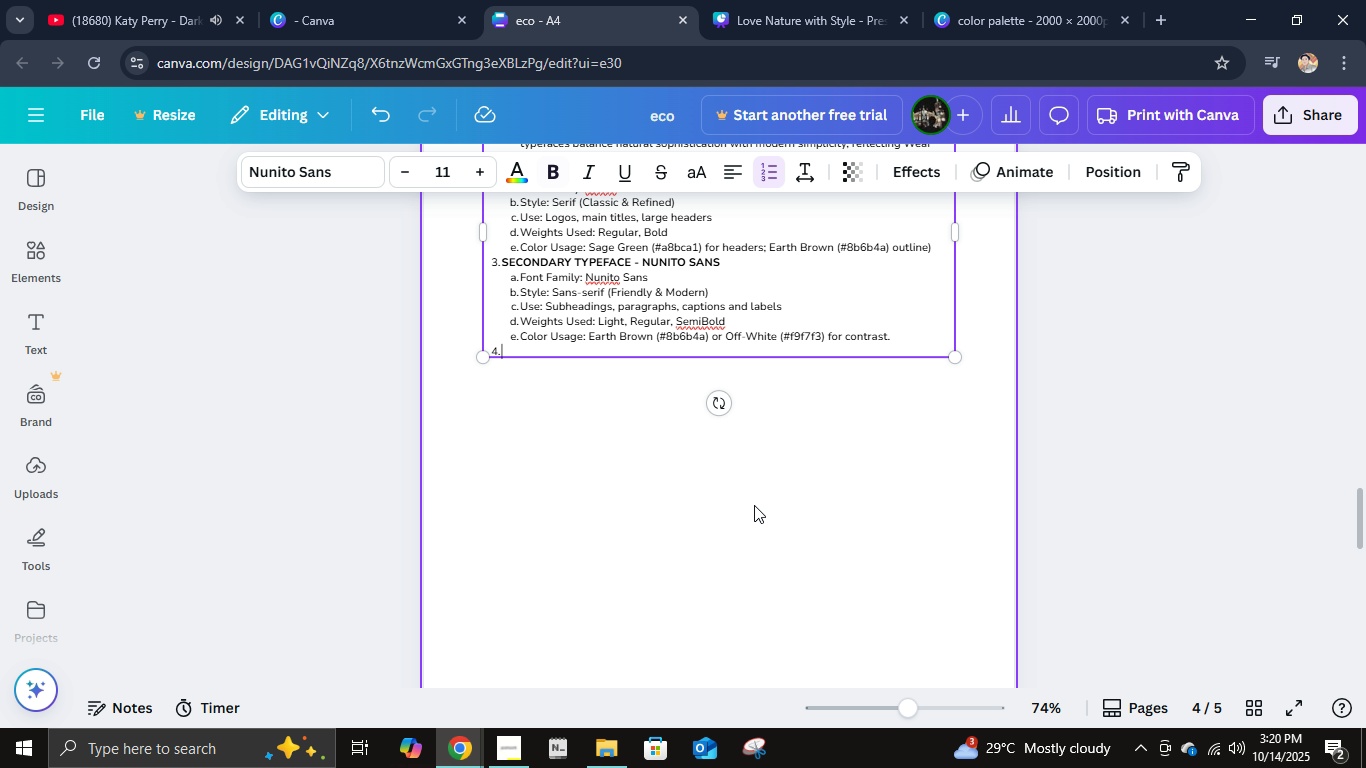 
key(Control+B)
 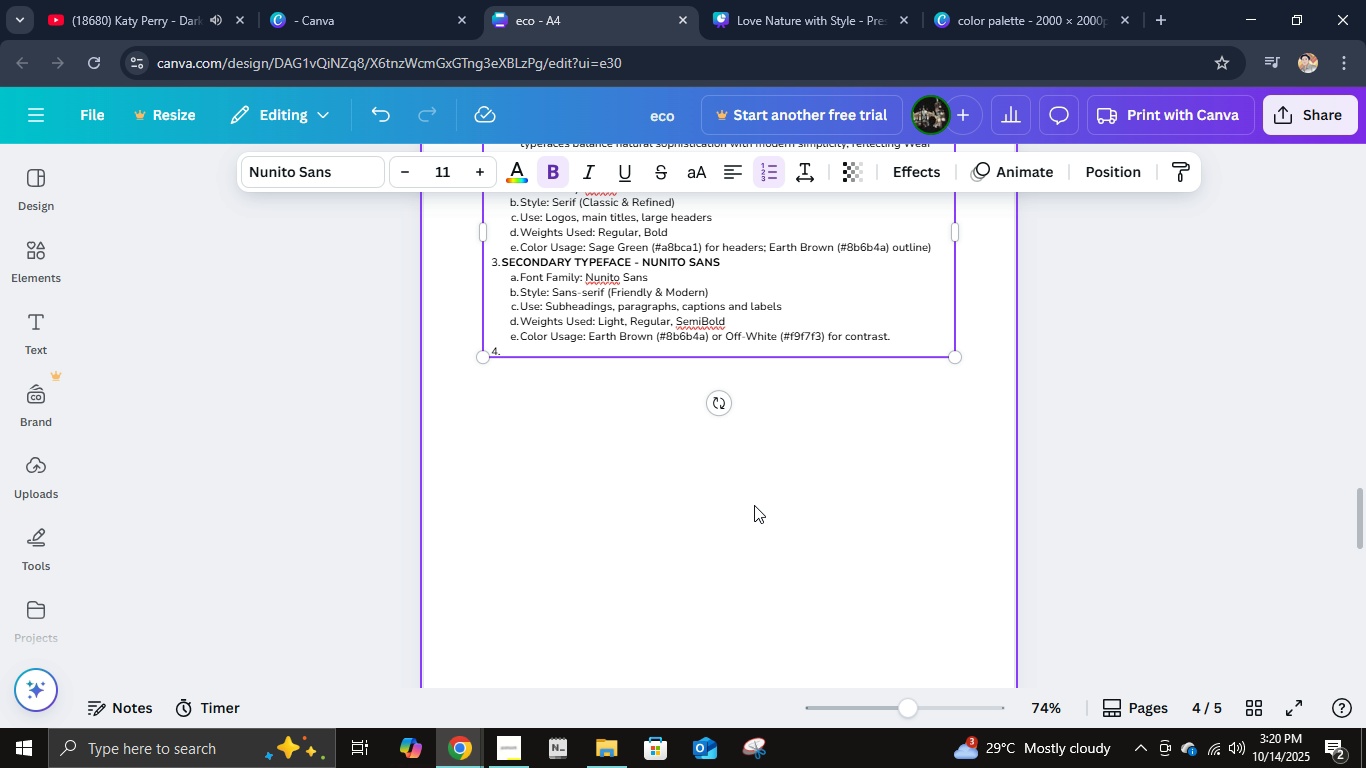 
type(HIERARCHY & APPLICATION)
 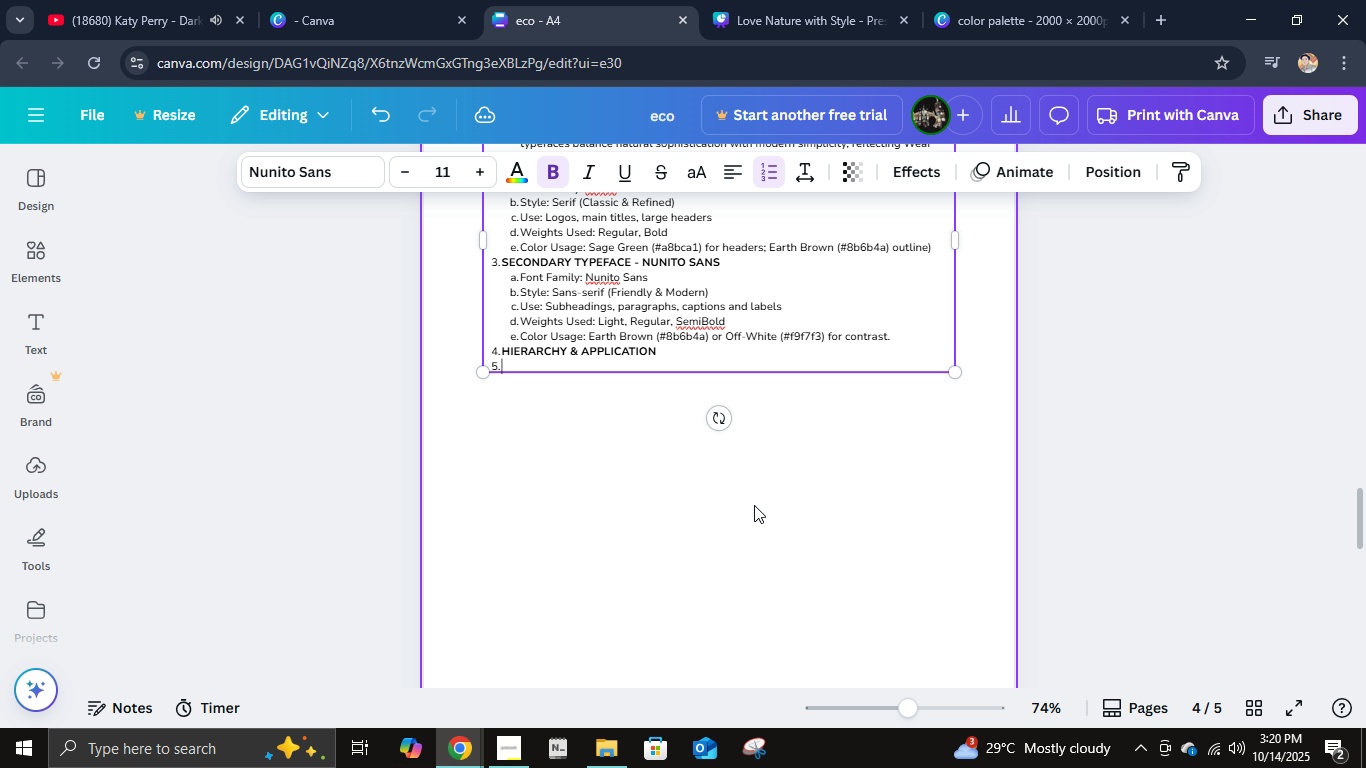 
 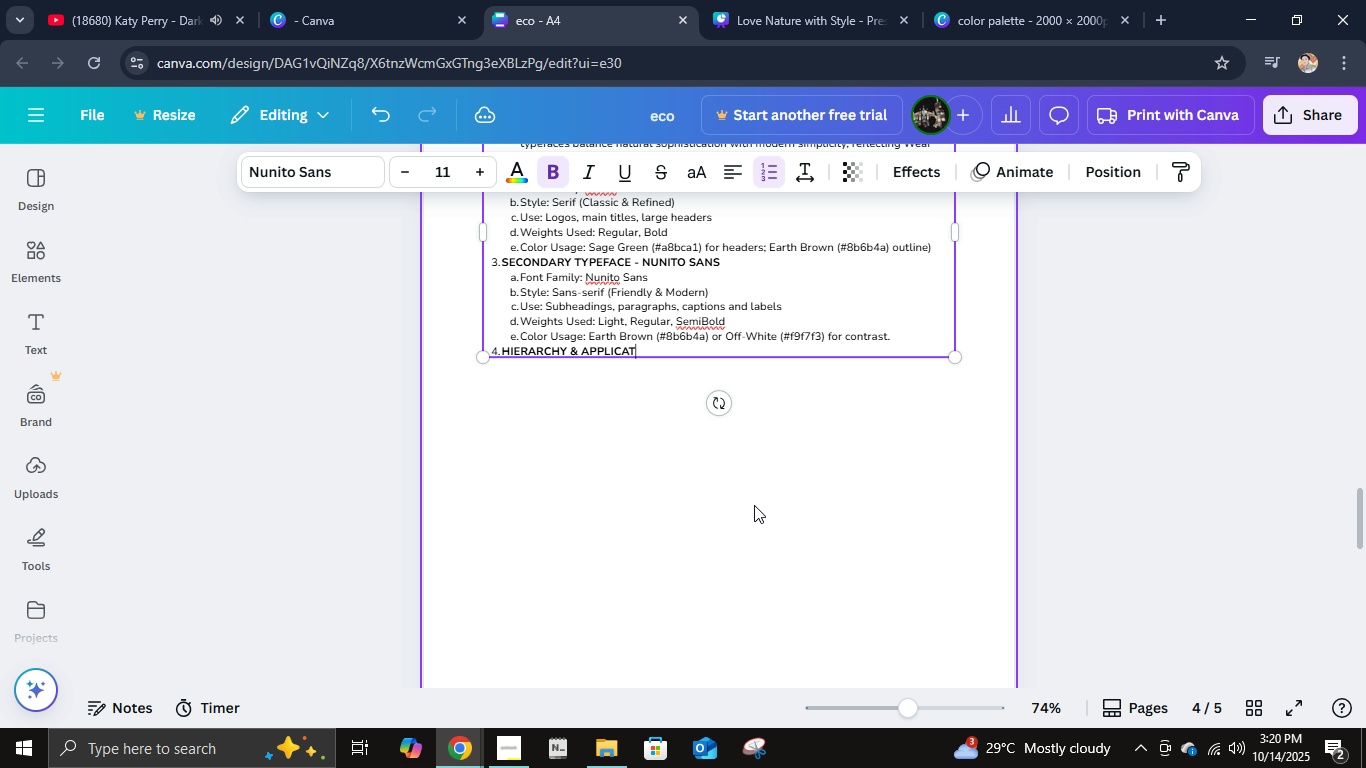 
key(Enter)
 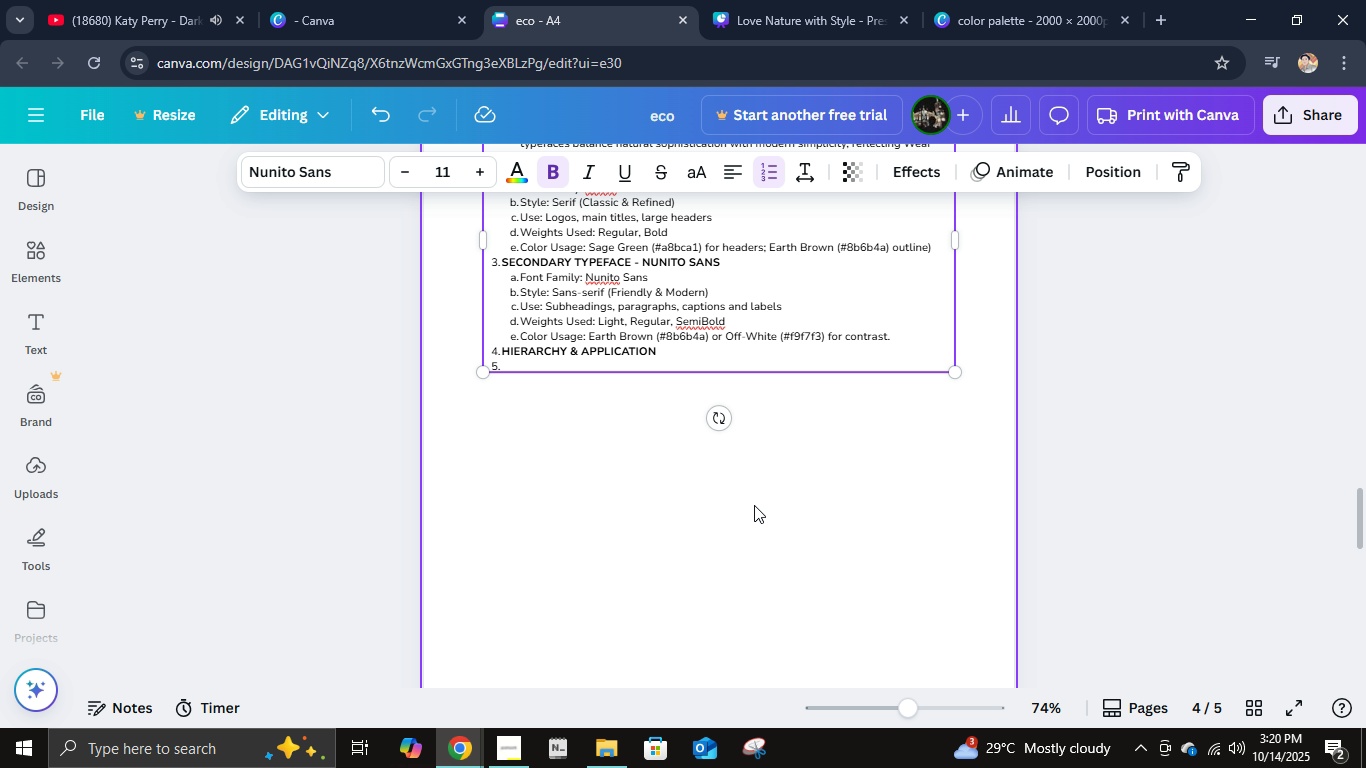 
key(Tab)
 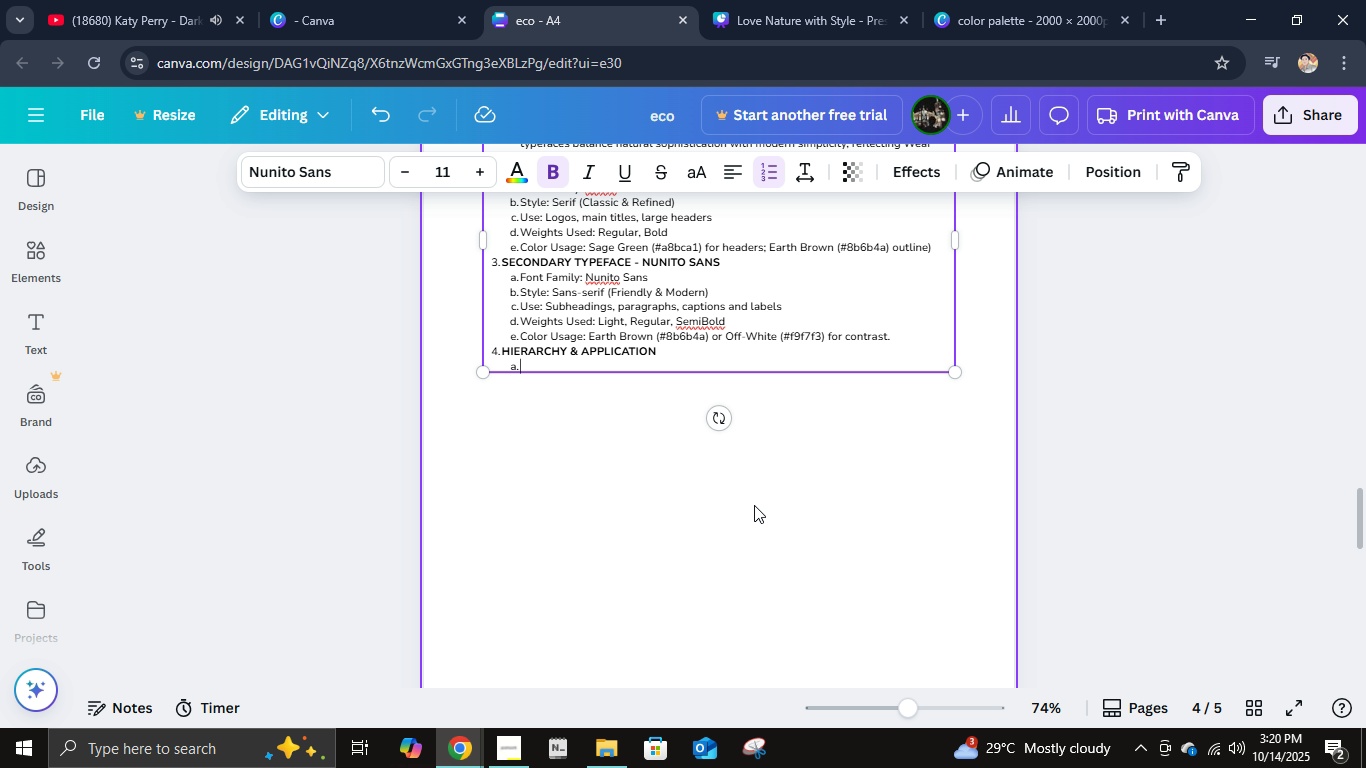 
wait(7.46)
 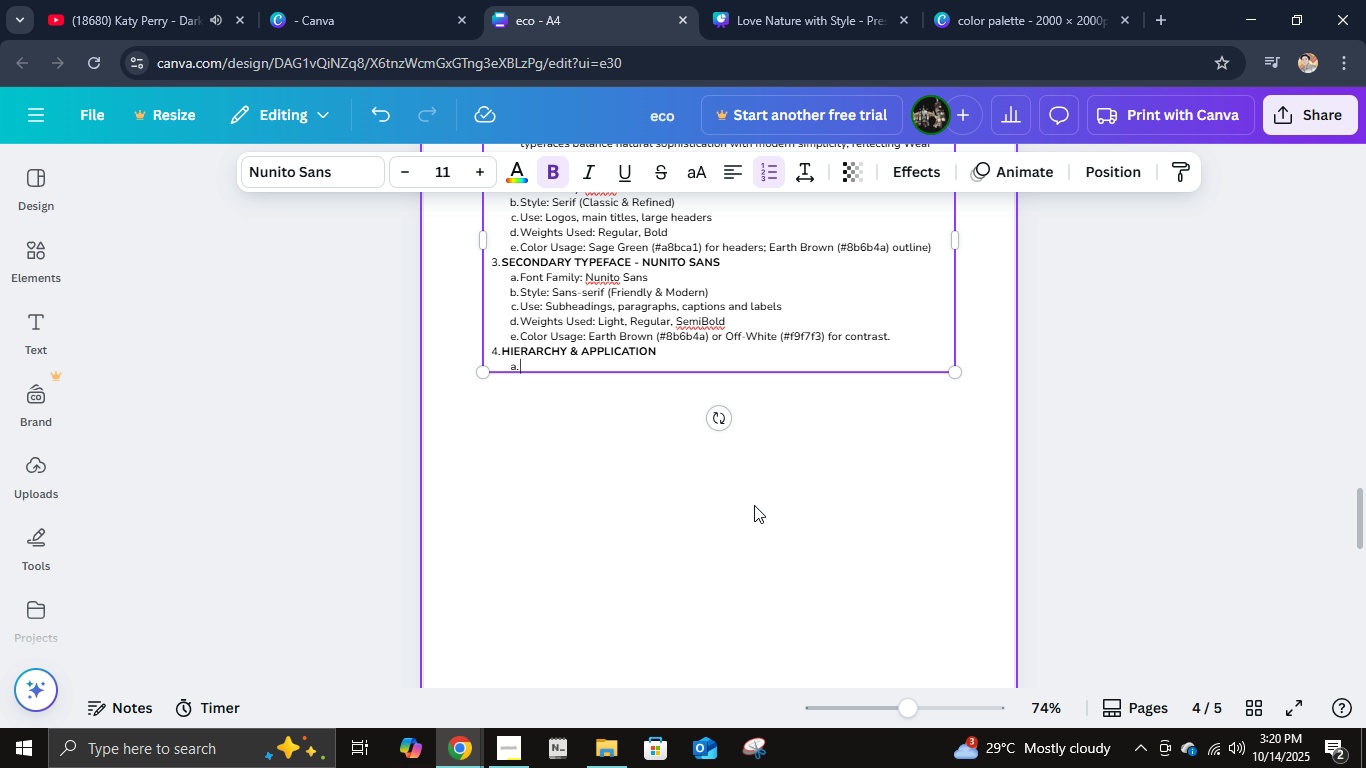 
type(TE)
key(Backspace)
key(Backspace)
 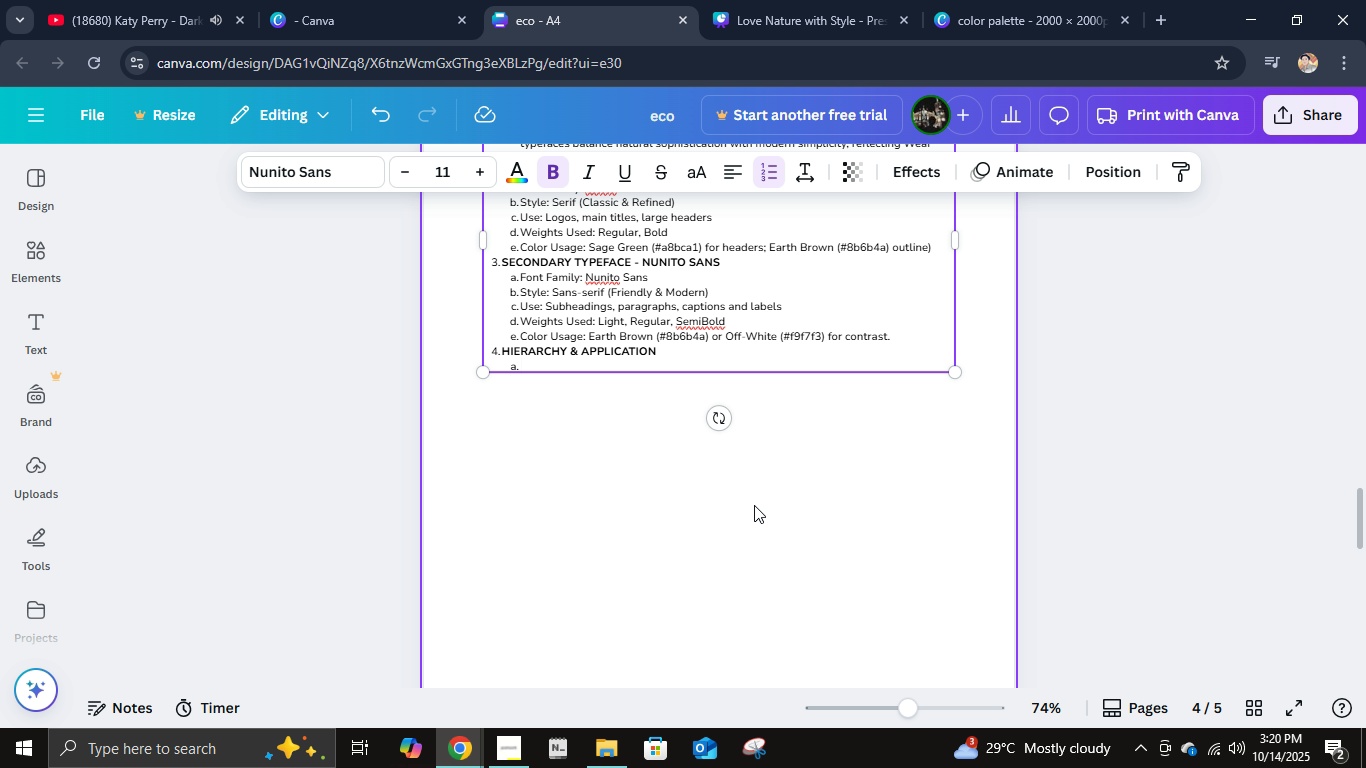 
key(Control+B)
 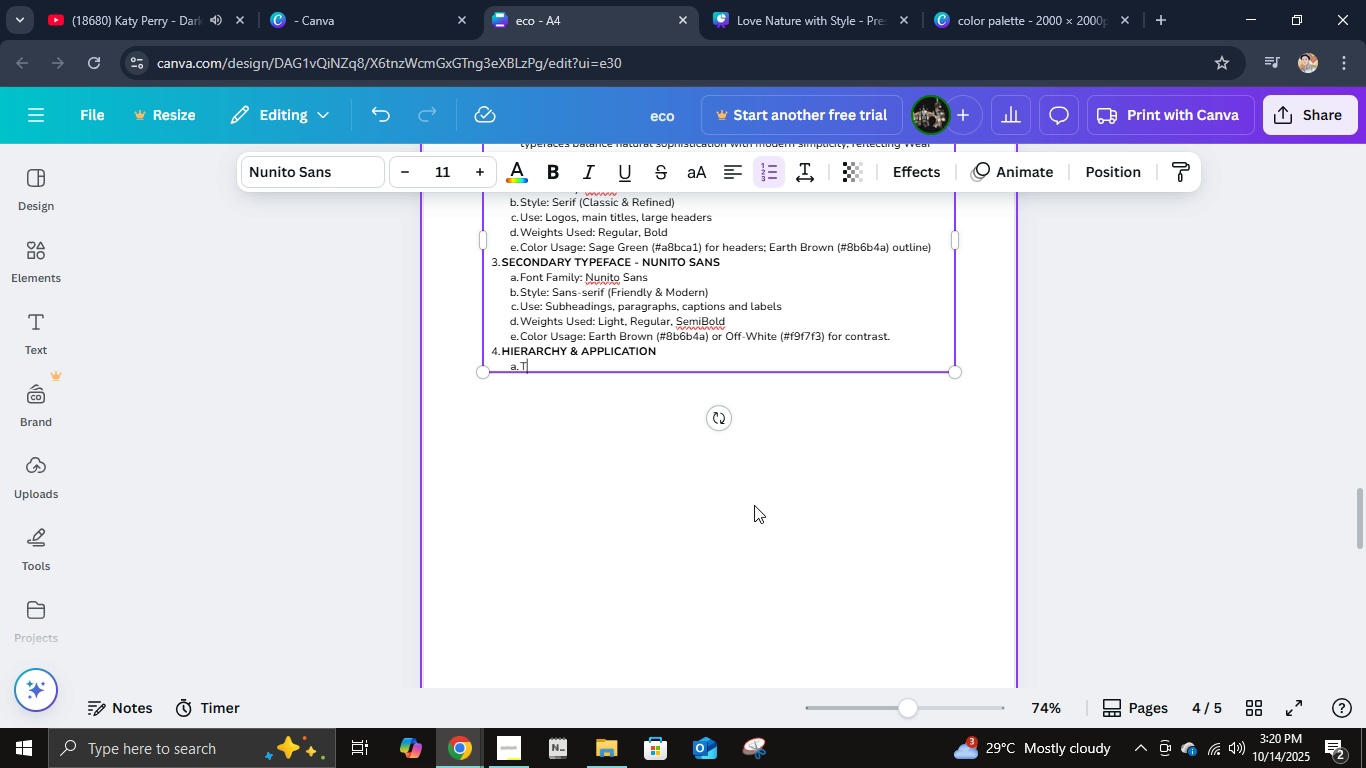 
type(TEXT TYPE     FONT          WIT)
key(Backspace)
key(Backspace)
type(EIGHT     SIZE)
key(Backspace)
key(Backspace)
key(Backspace)
key(Backspace)
type(COLOR               UAGE)
 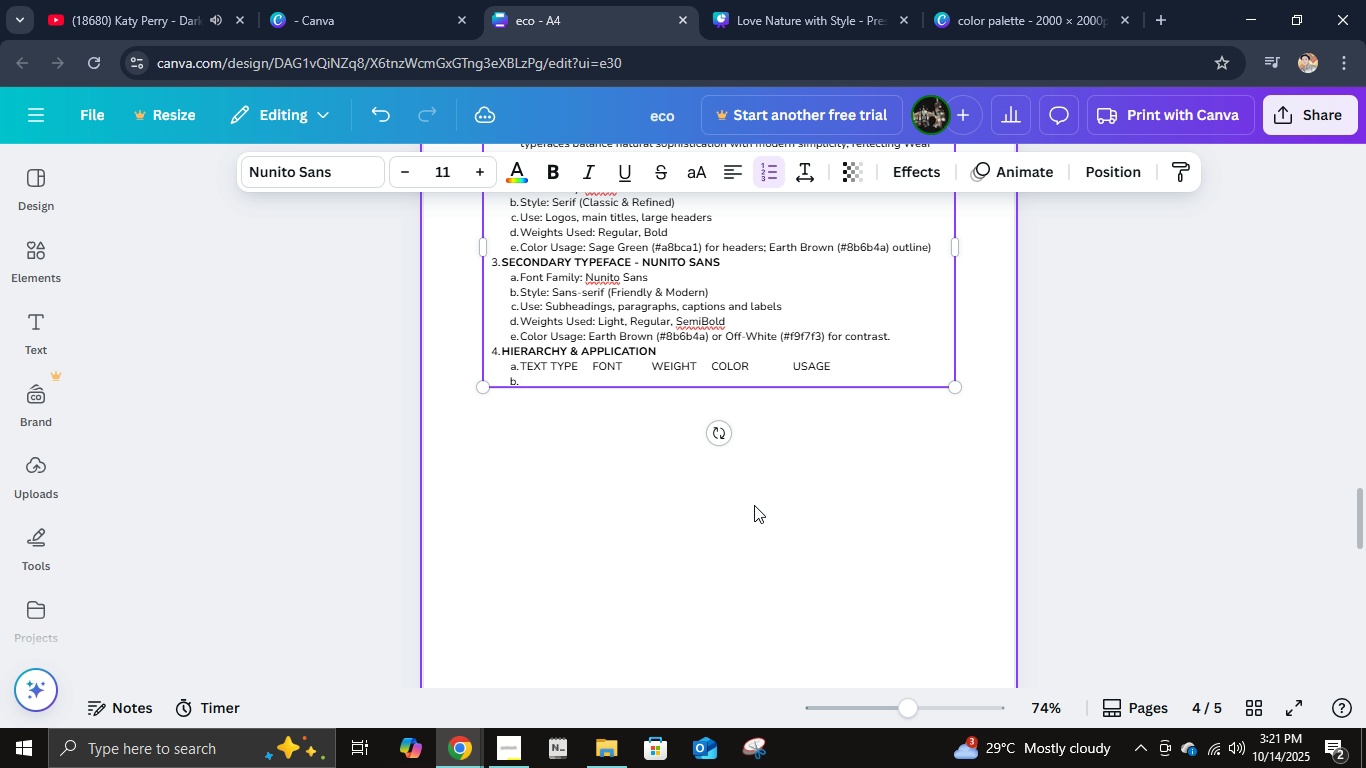 
key(Enter)
 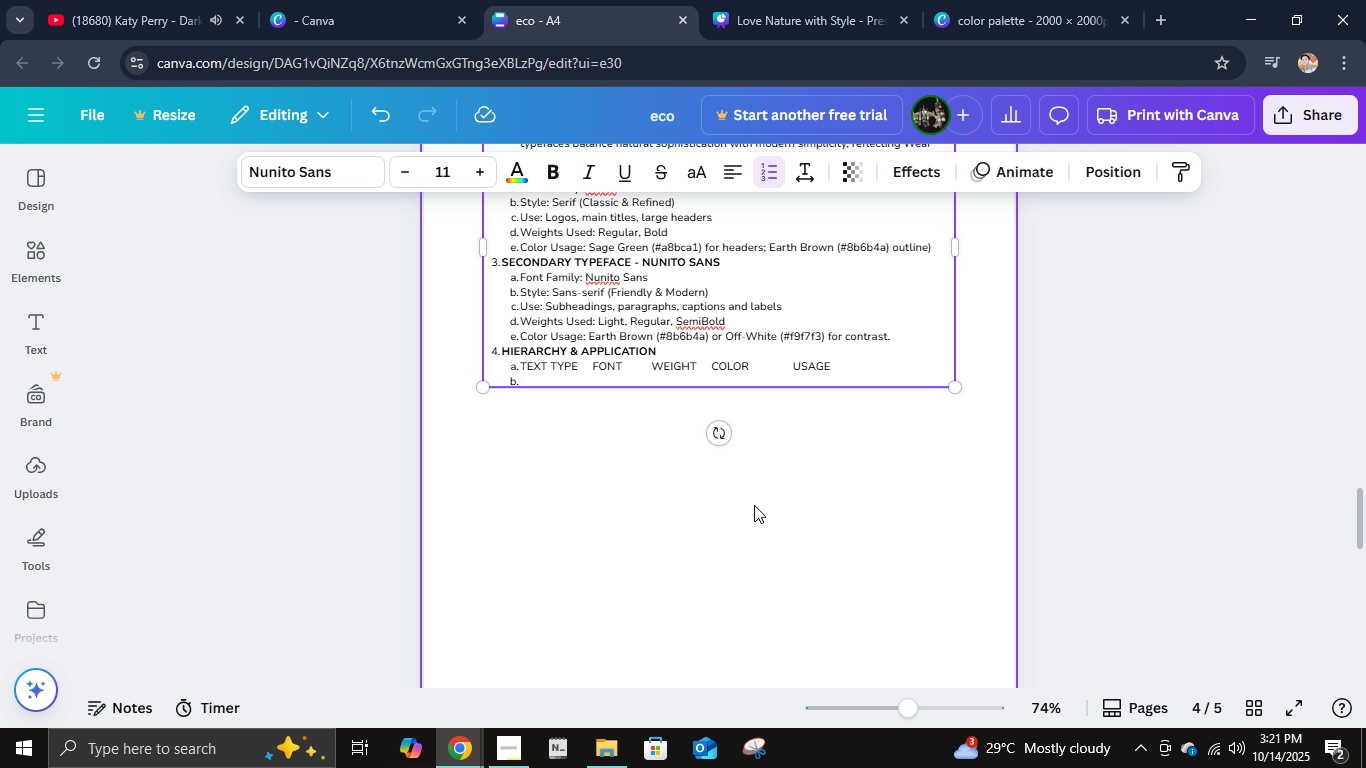 
type(LOGO)
key(Backspace)
key(Backspace)
key(Backspace)
key(Backspace)
key(Tab)
type(LO)
key(Backspace)
type(ogo         Cinzel         Bold  )
 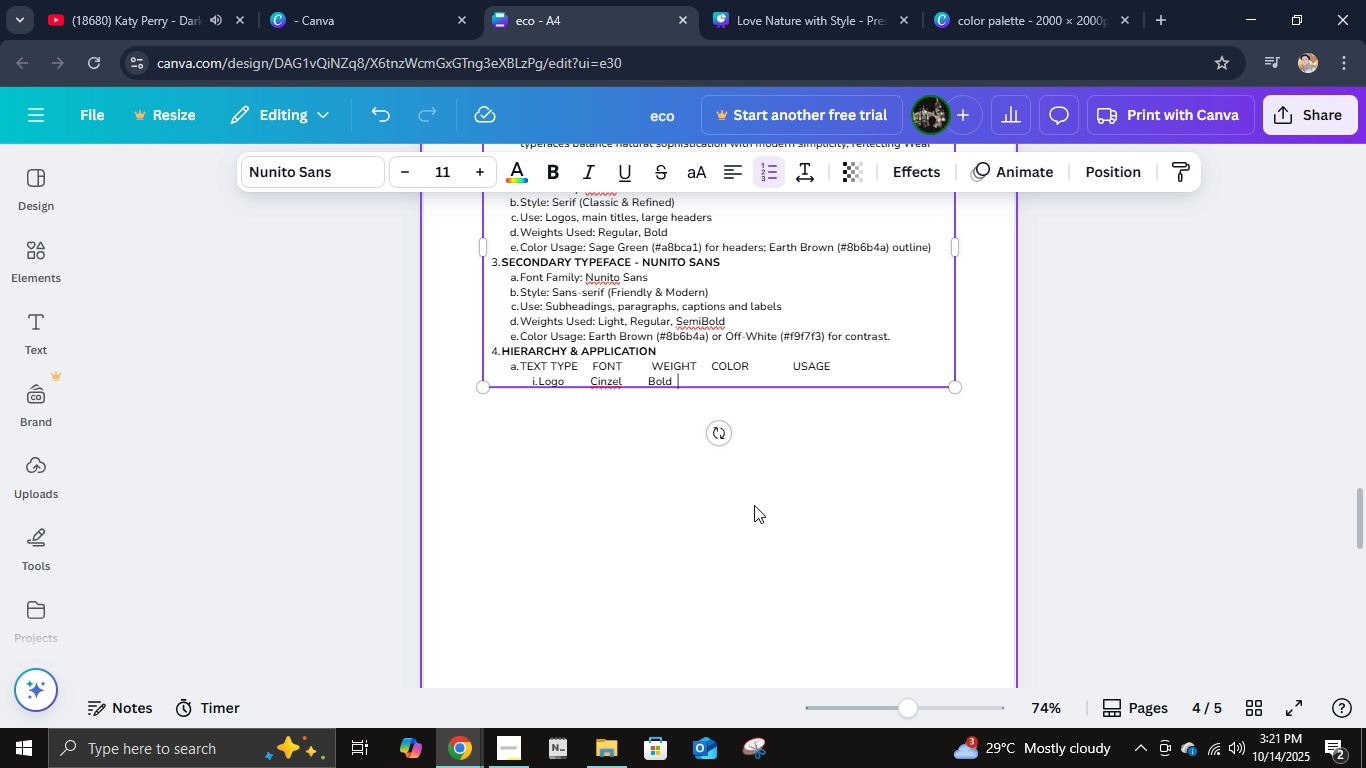 
key(ArrowDown)
 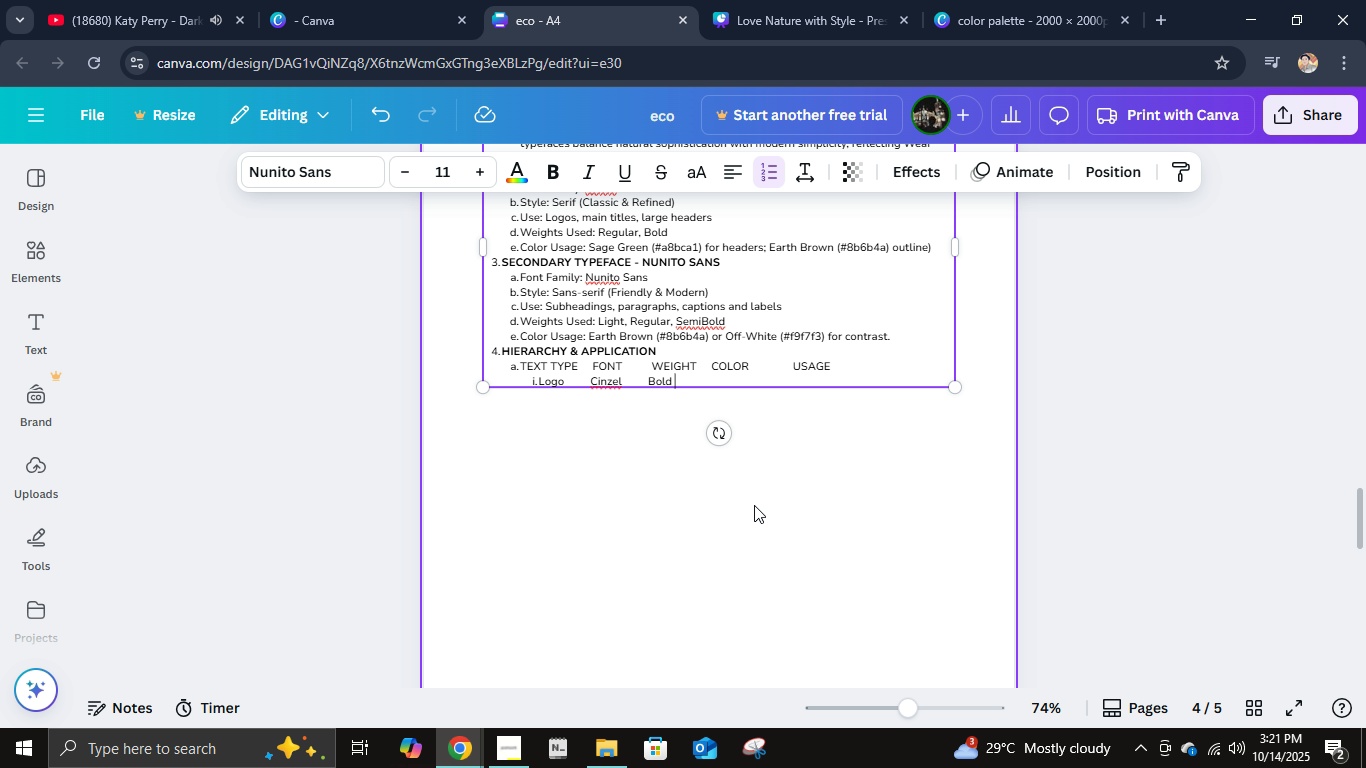 
key(ArrowLeft)
 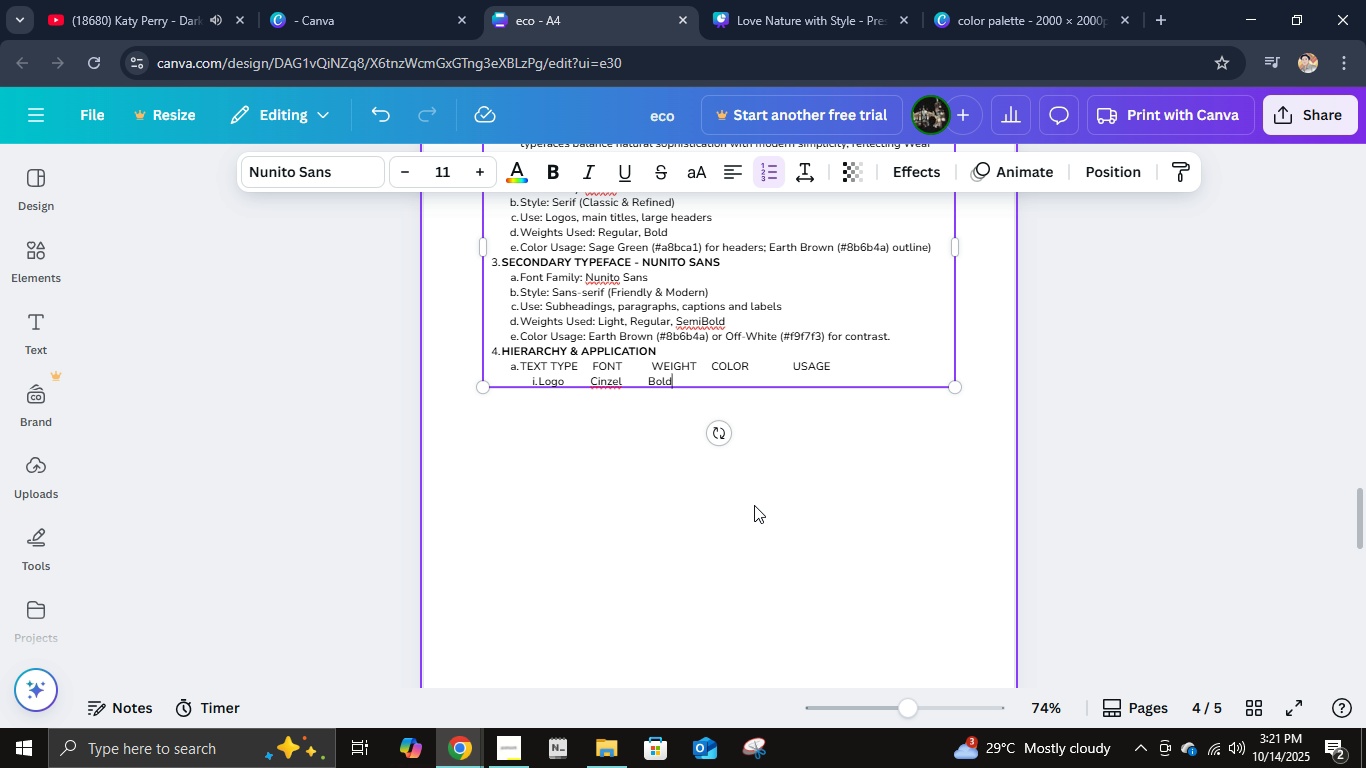 
key(ArrowLeft)
 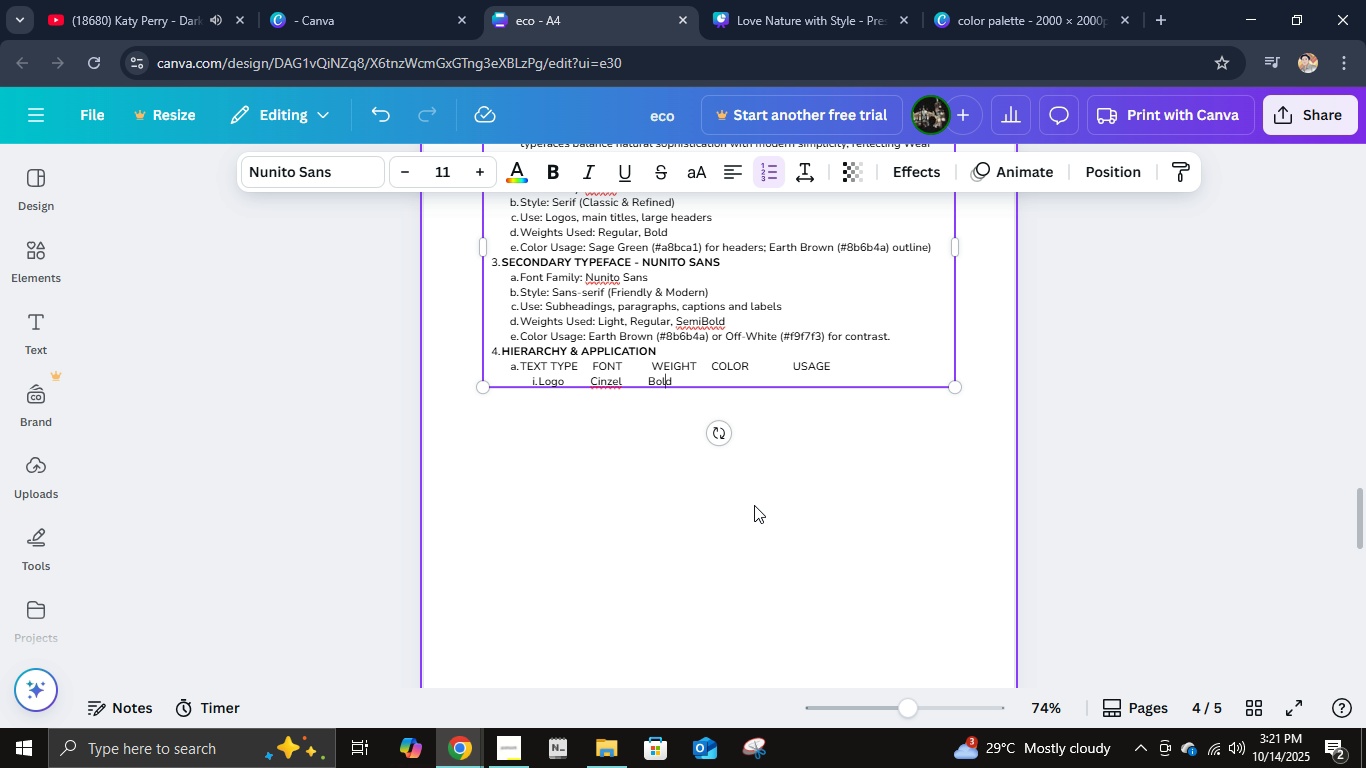 
key(ArrowLeft)
 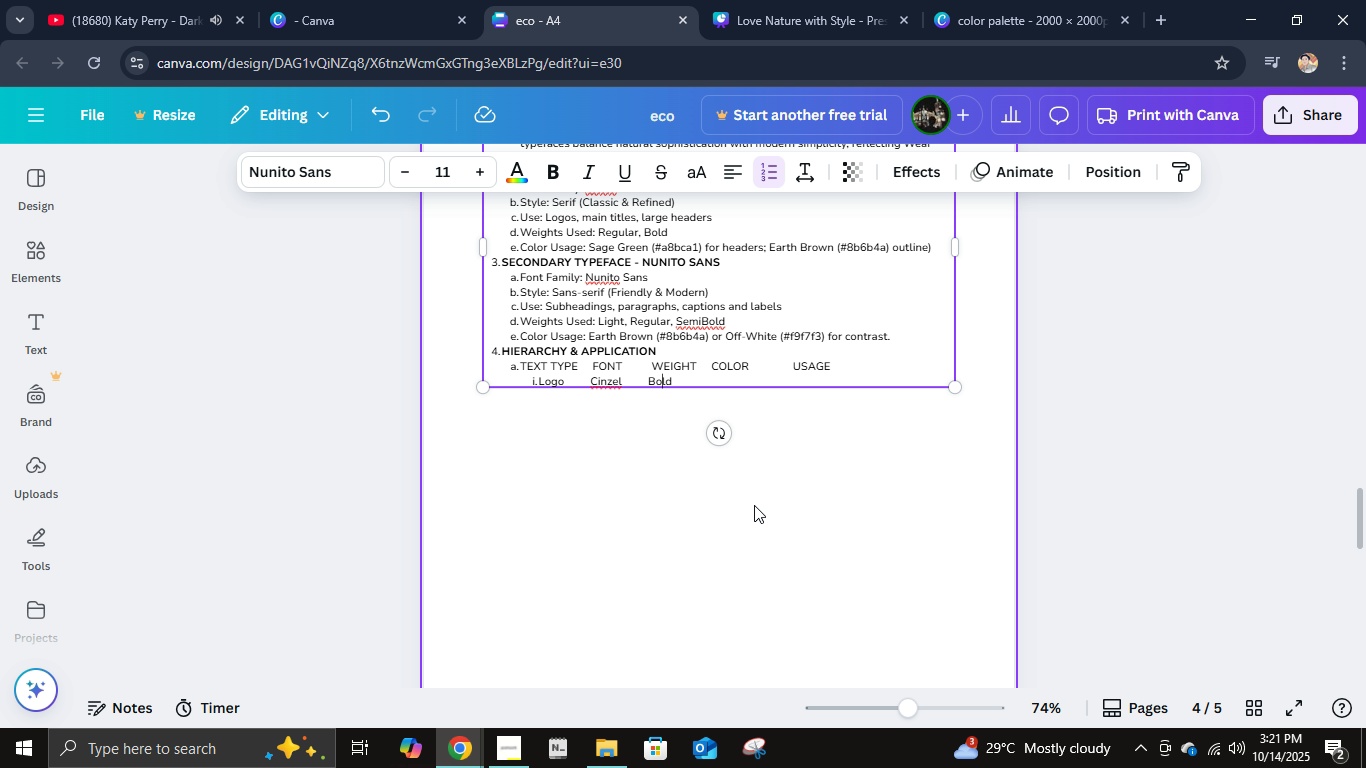 
key(ArrowLeft)
 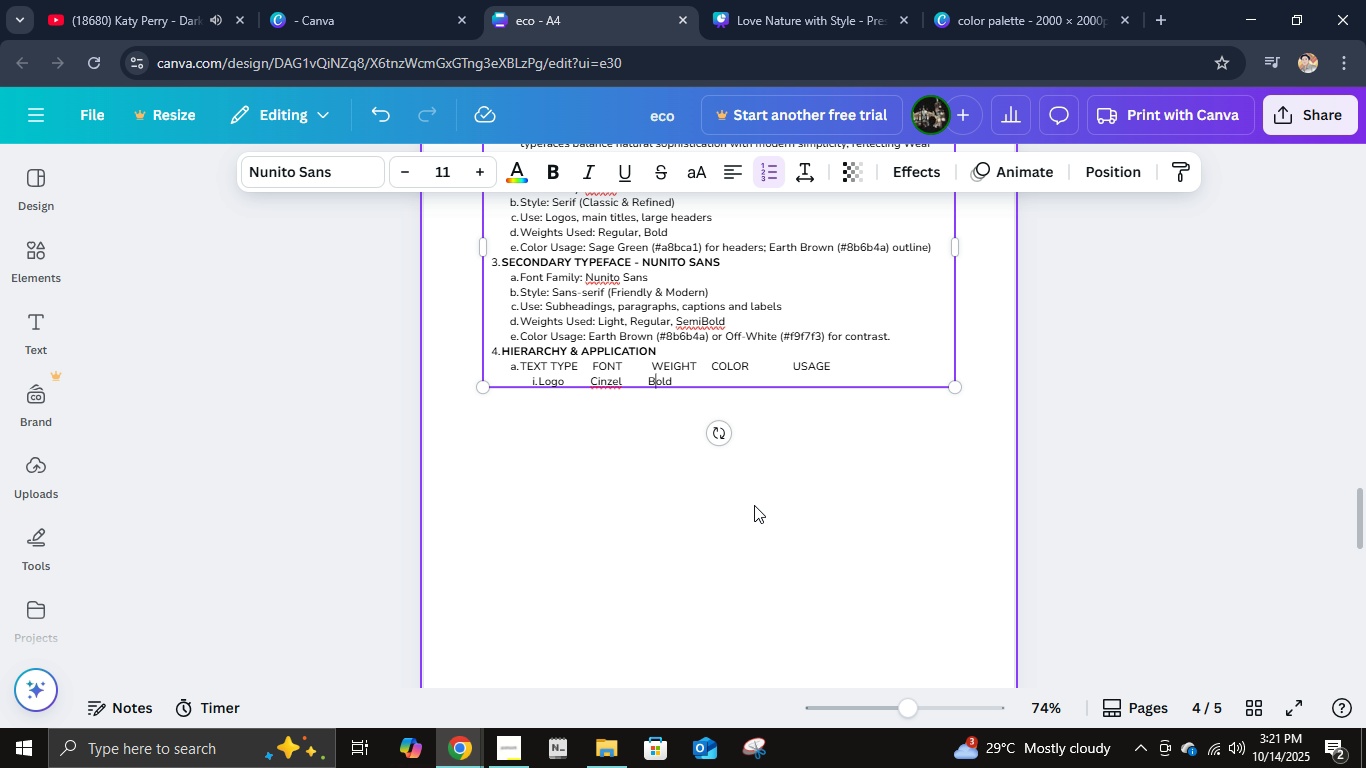 
key(ArrowLeft)
 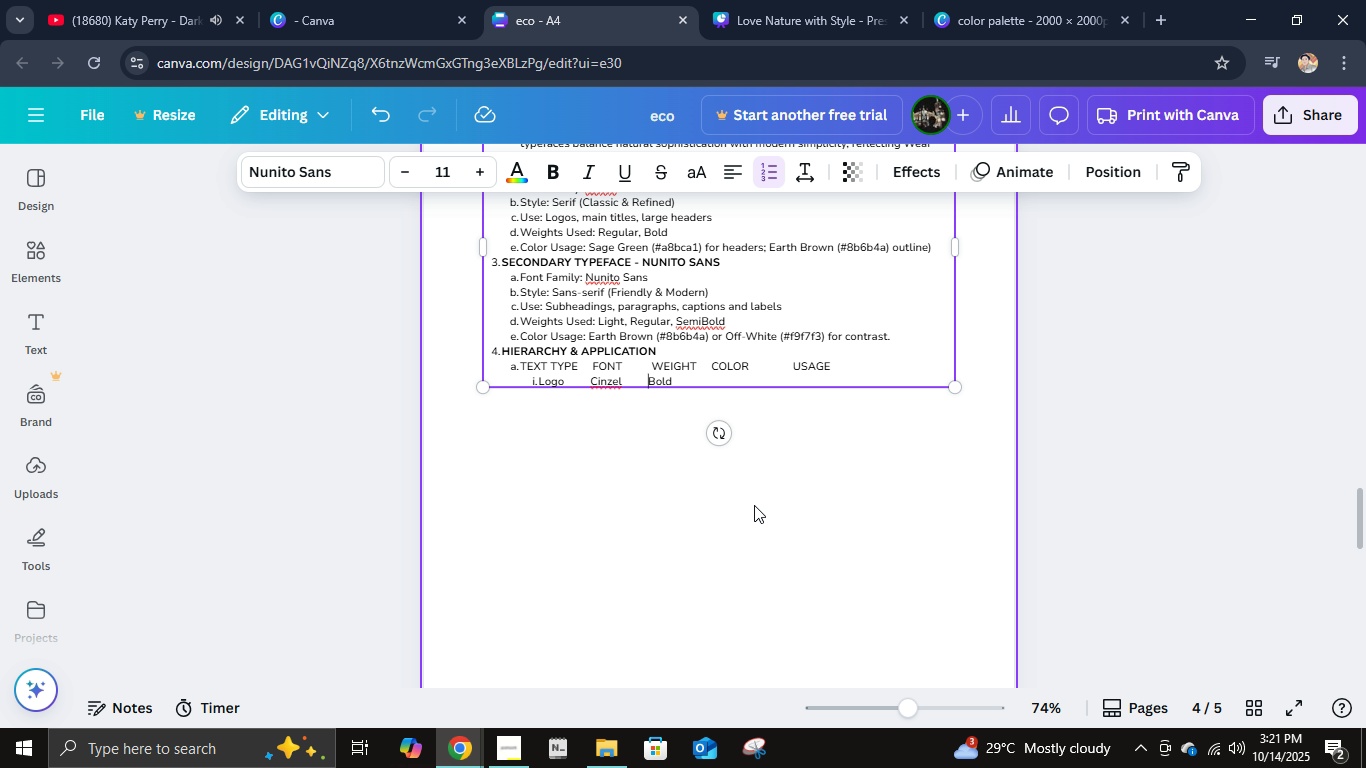 
key(ArrowLeft)
 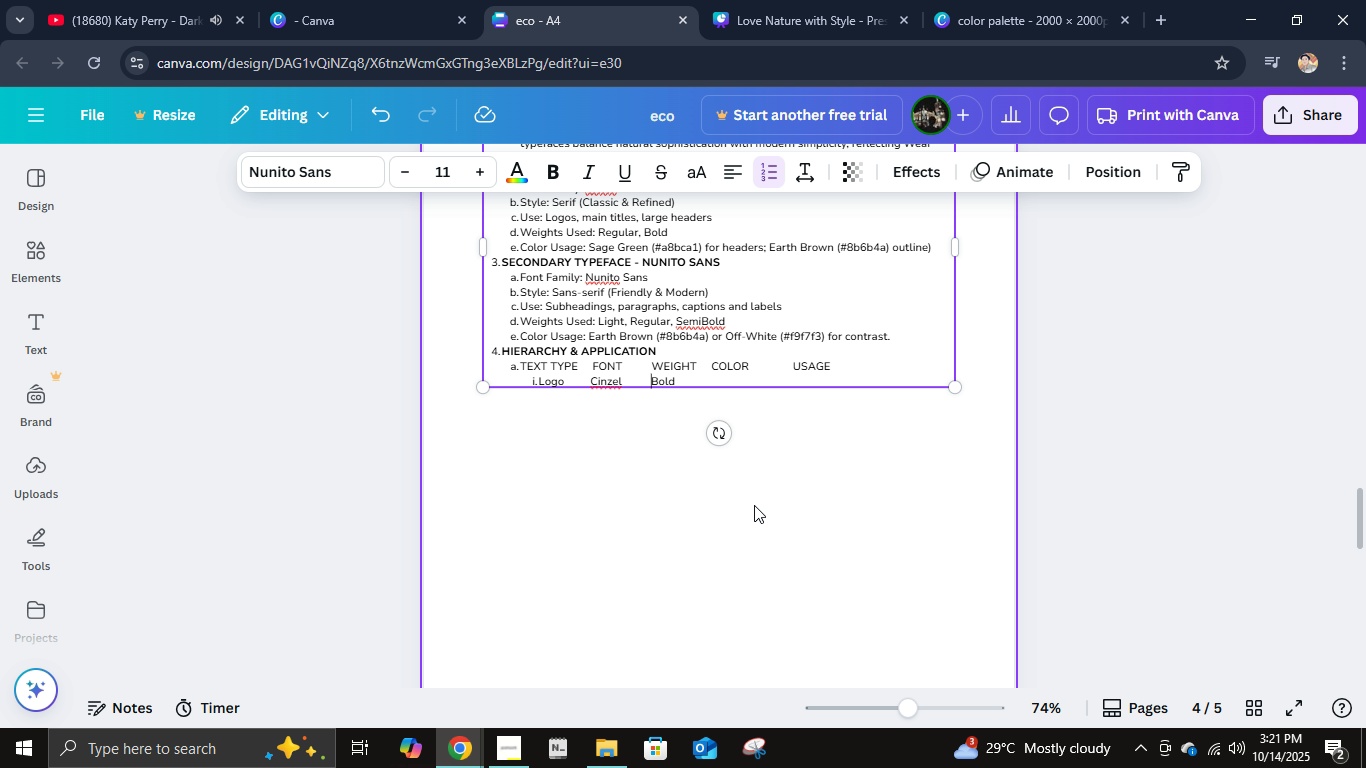 
type(  )
key(Backspace)
type(Sage Green      main )
key(Backspace)
key(Backspace)
key(Backspace)
key(Backspace)
key(Backspace)
type(Main Work)
key(Backspace)
type(dmark)
 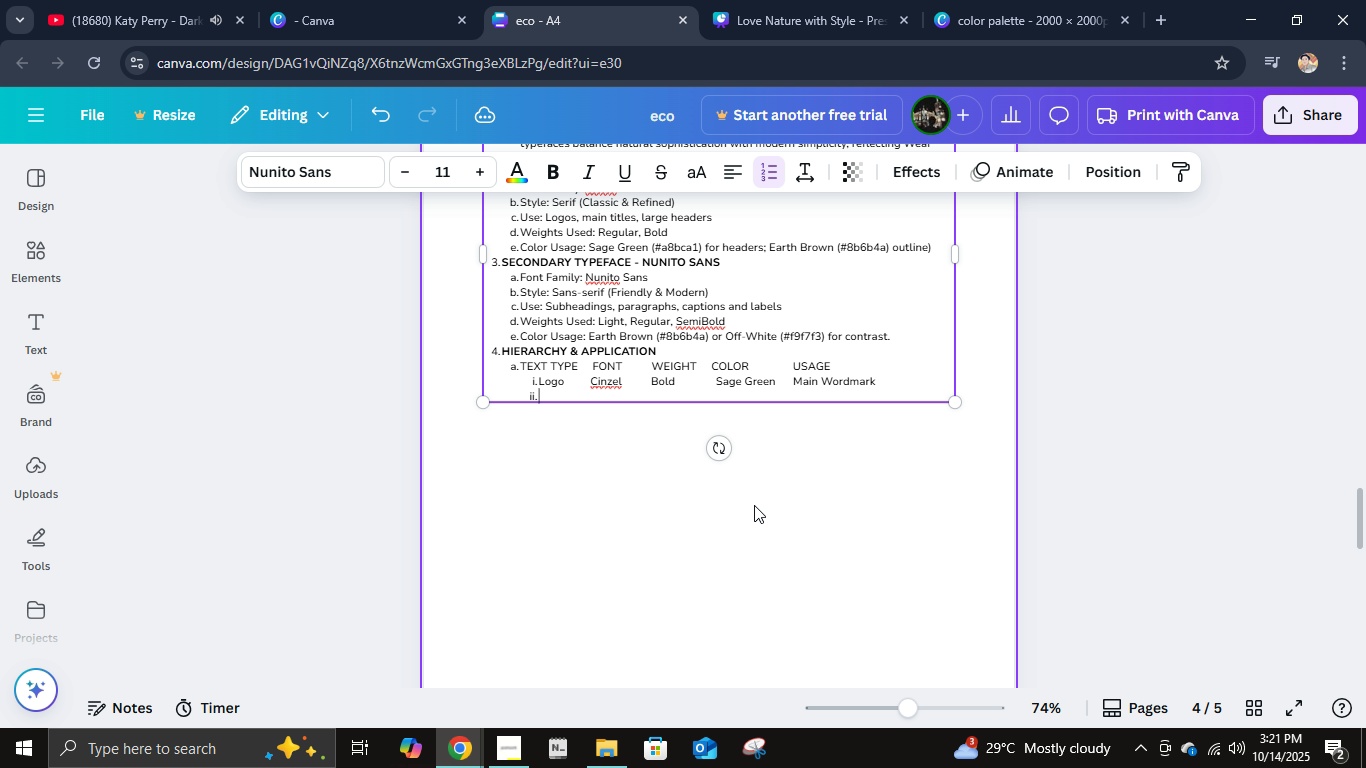 
hold_key(key=ArrowRight, duration=0.74)
 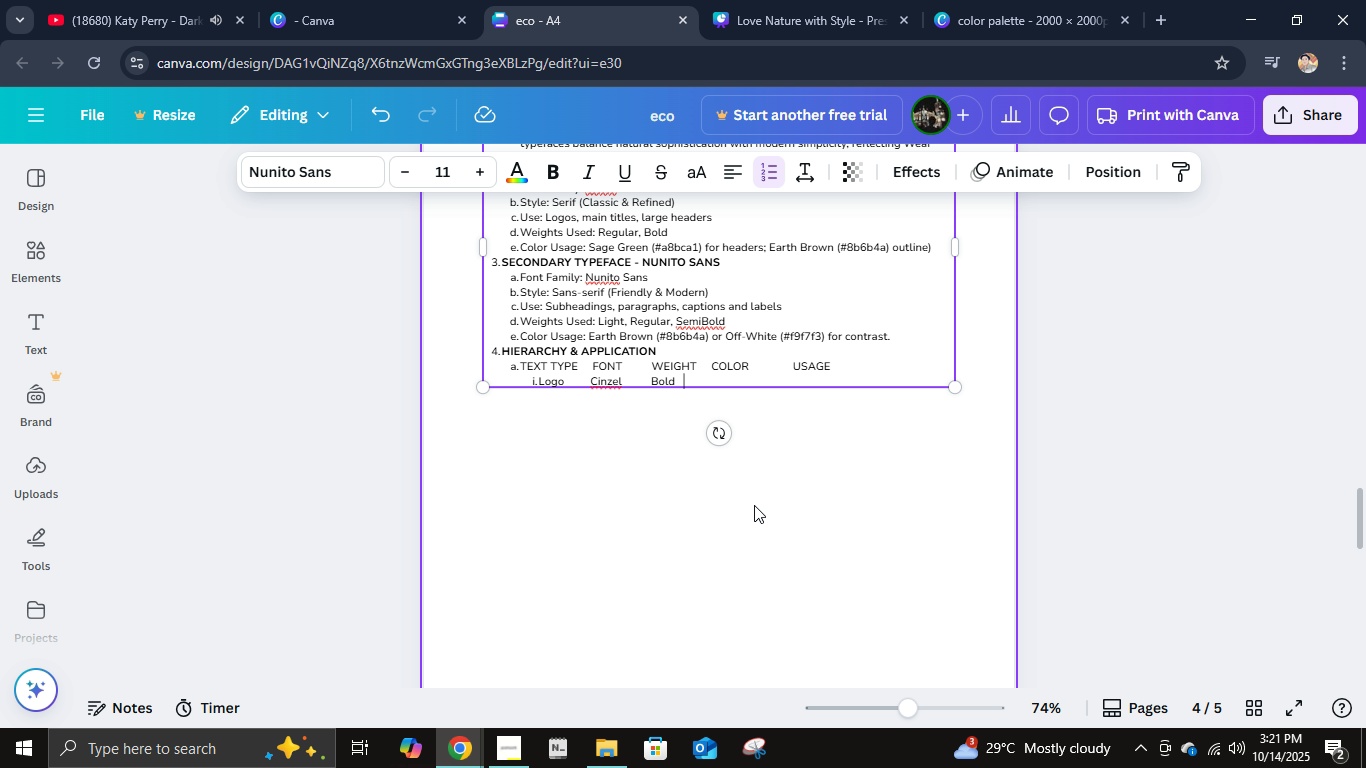 
key(Enter)
 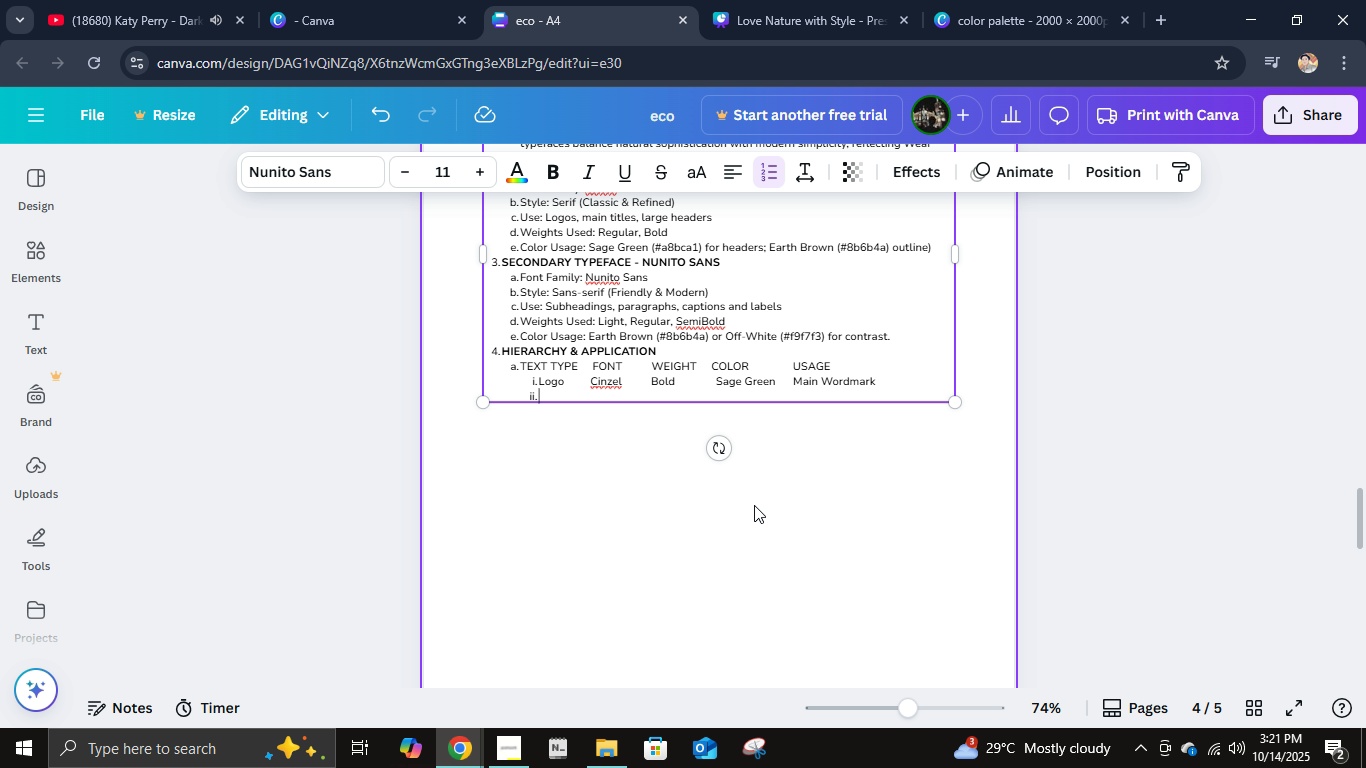 
type(Heading   Cinzel           )
key(Backspace)
type(Bold        Sage Green     Page t)
key(Backspace)
type(Title,)
key(Backspace)
type(s, posters)
 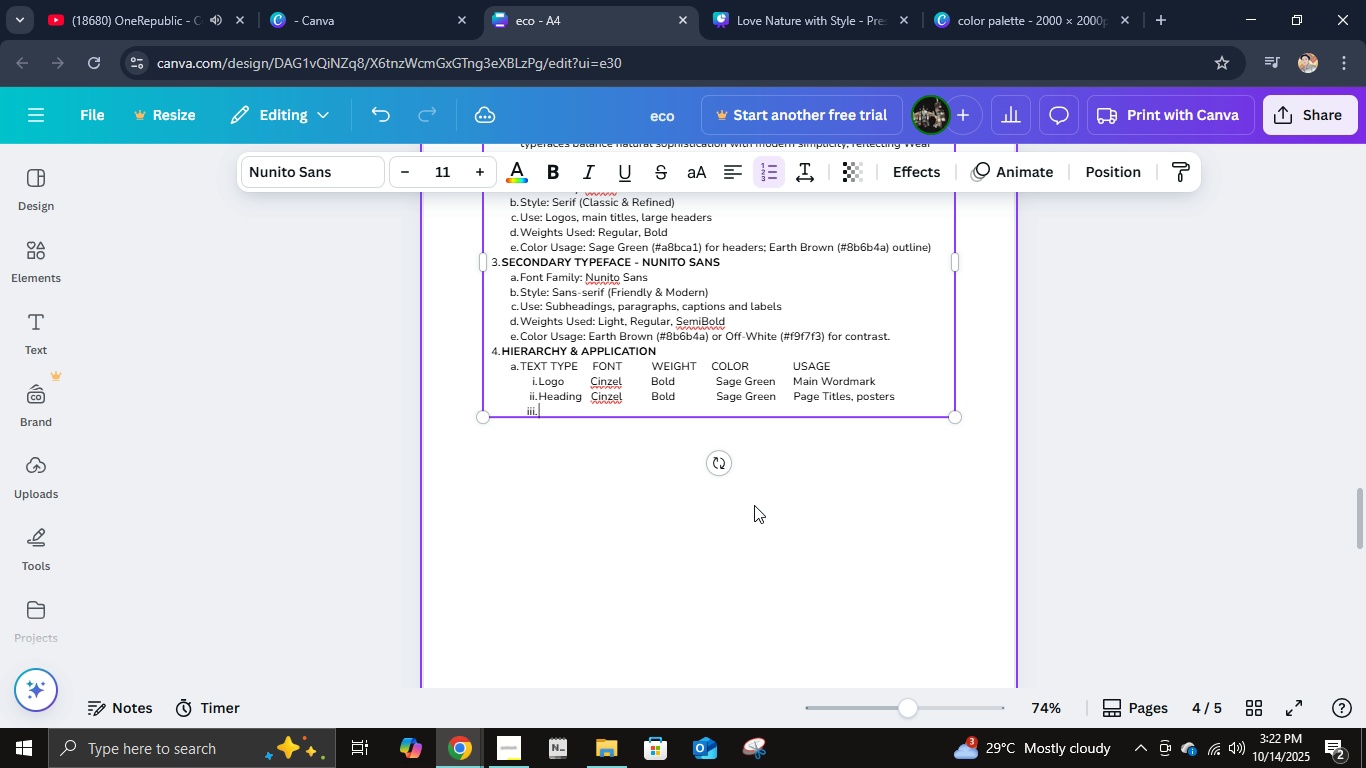 
 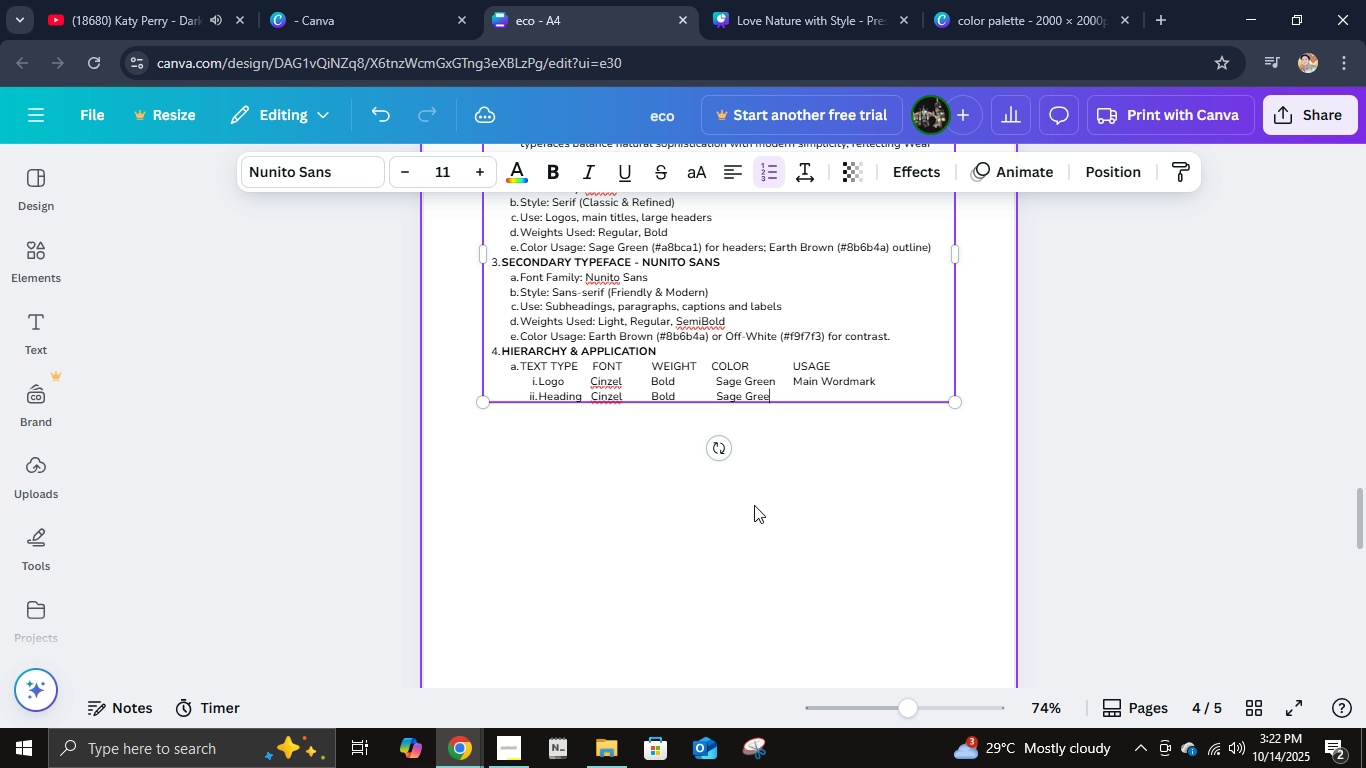 
key(Enter)
 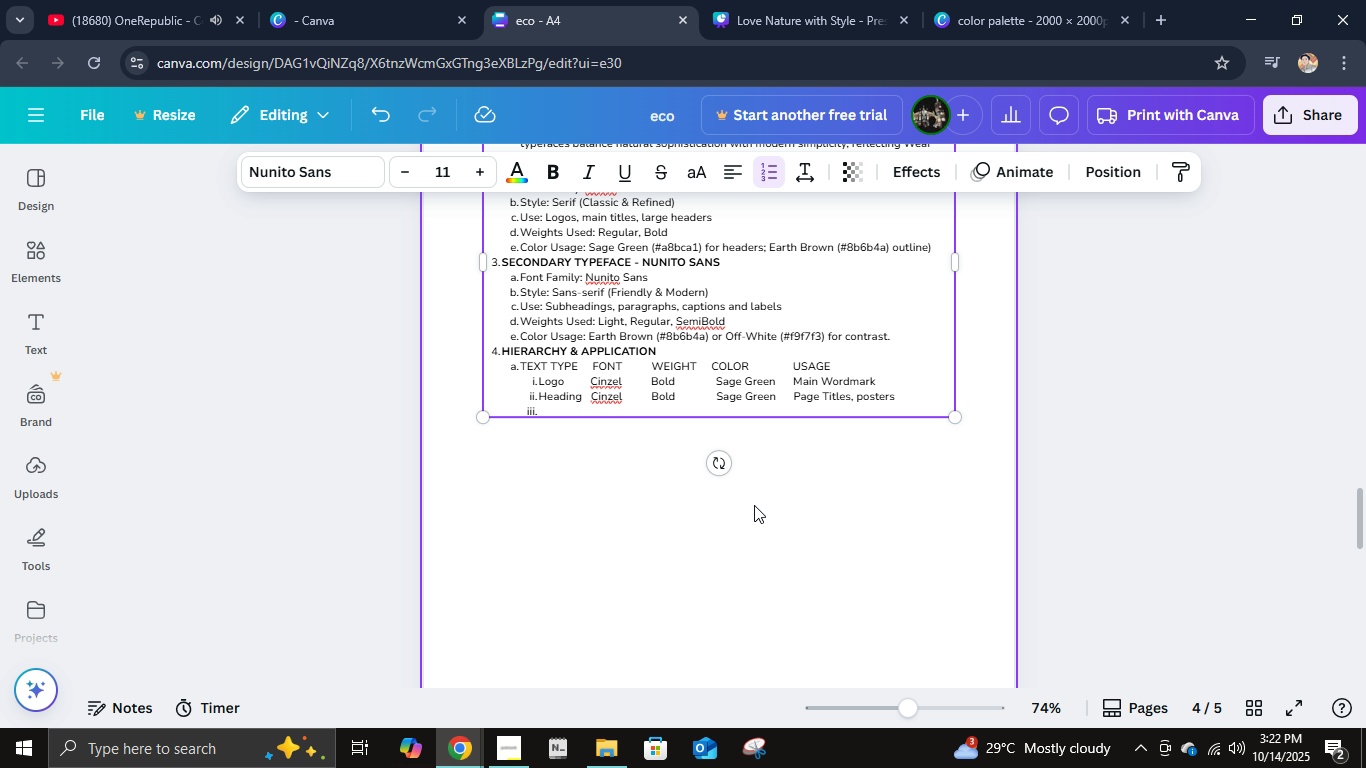 
type(SubHeading     )
 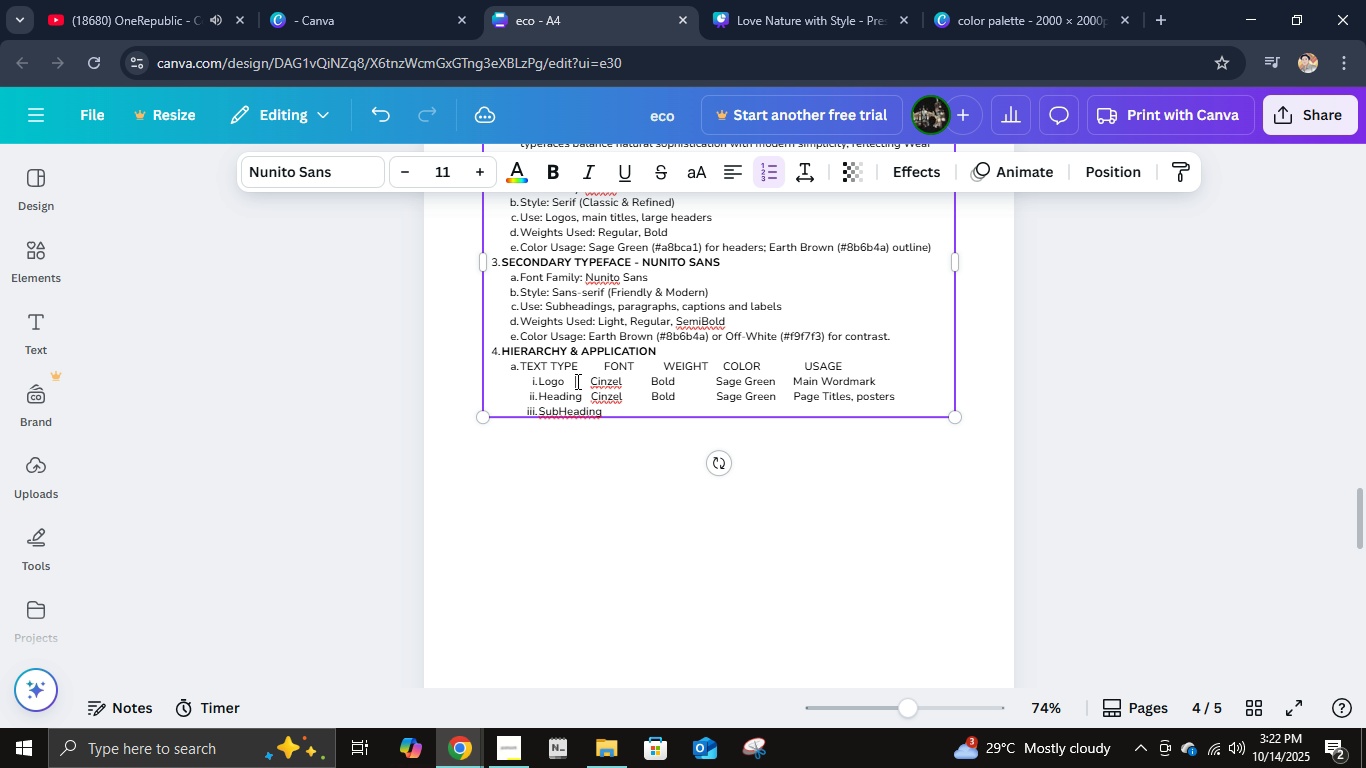 
left_click([576, 381])
 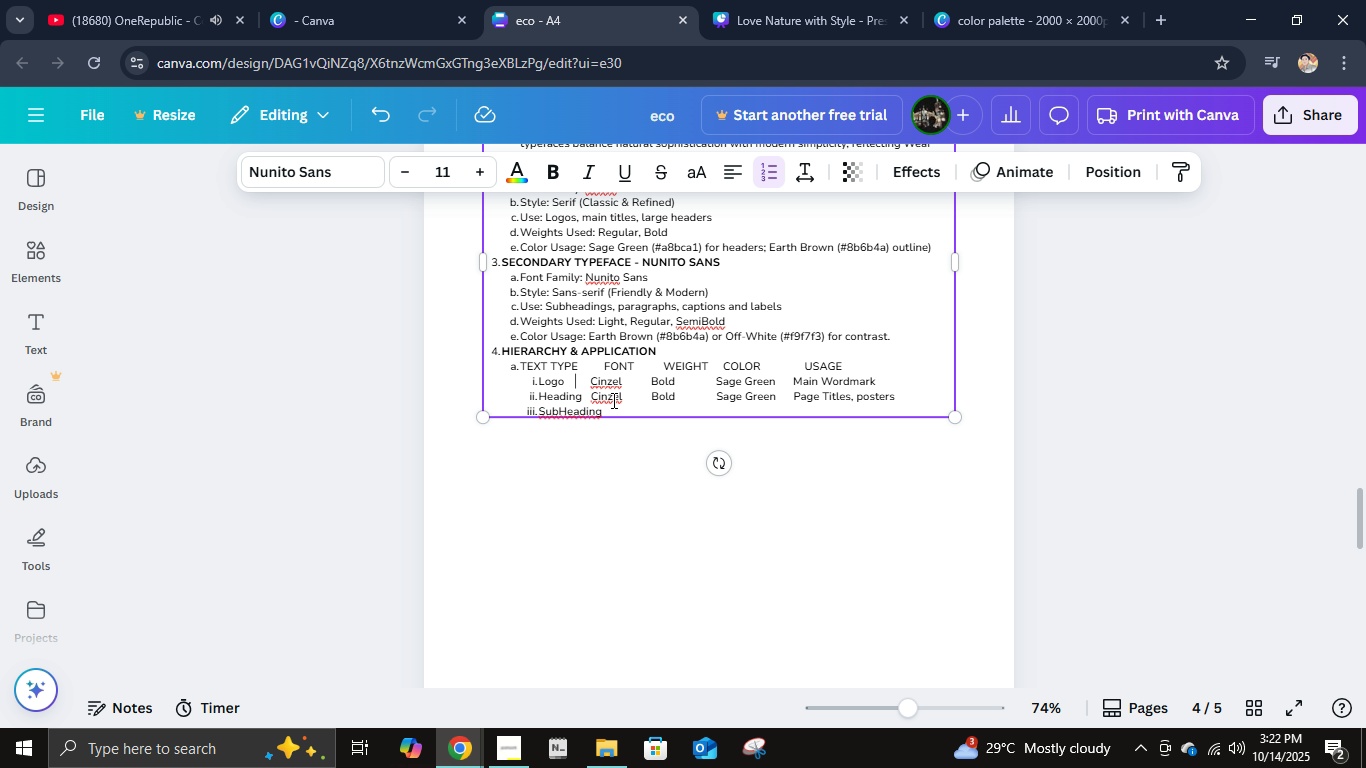 
key(Space)
 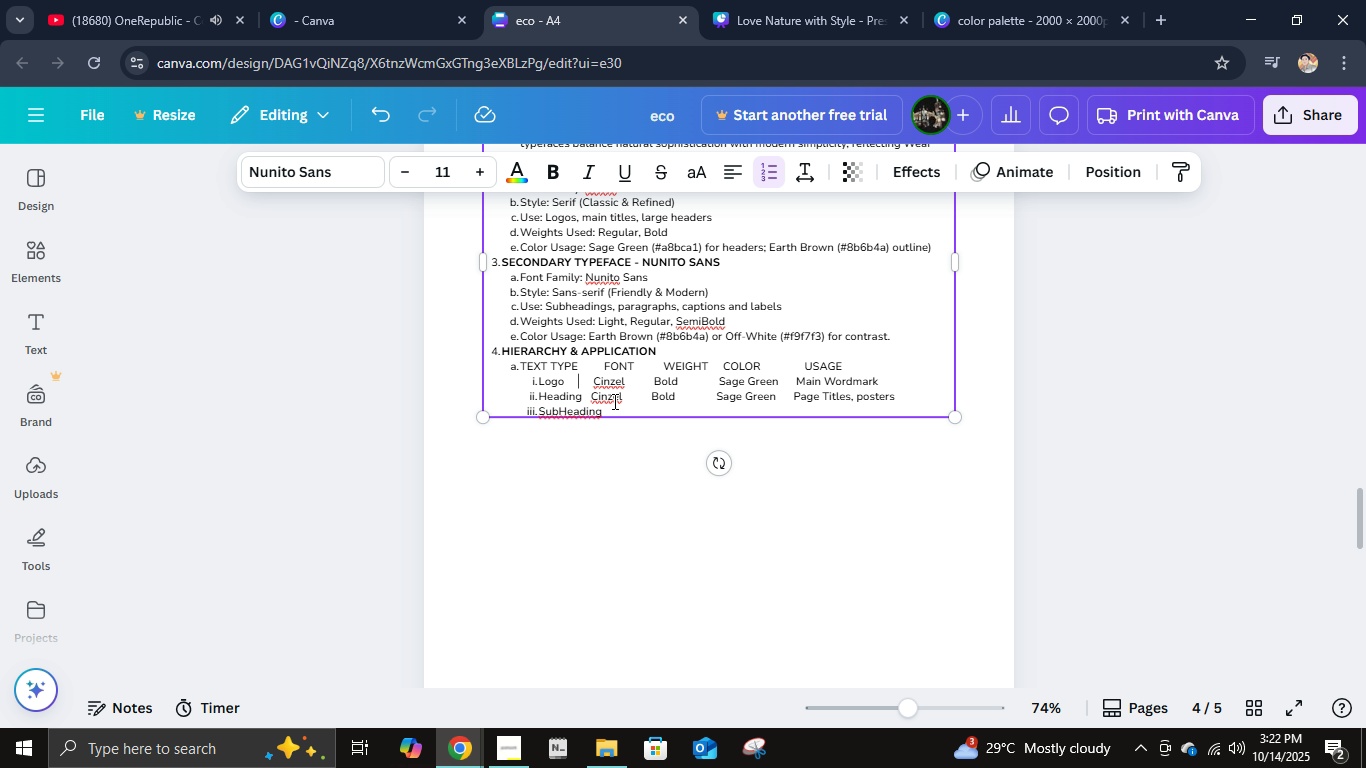 
key(Space)
 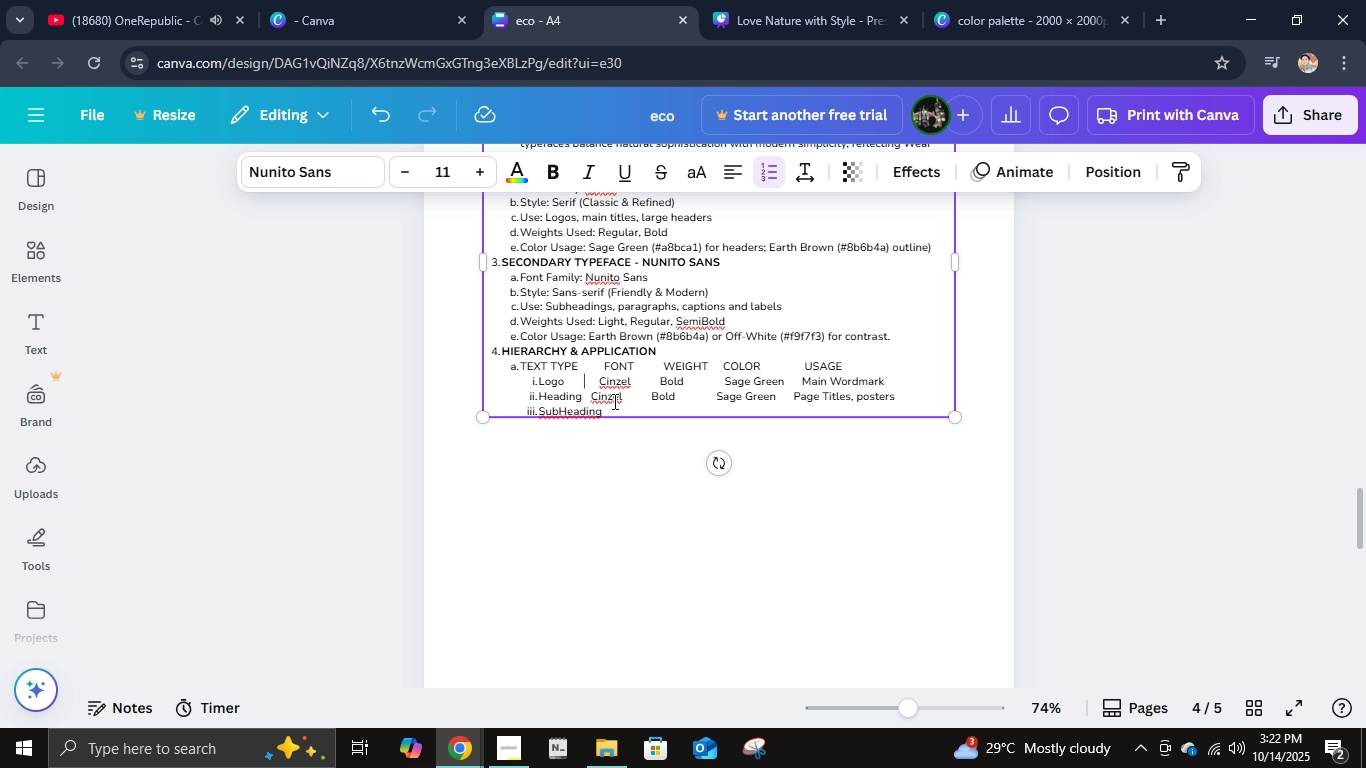 
key(Space)
 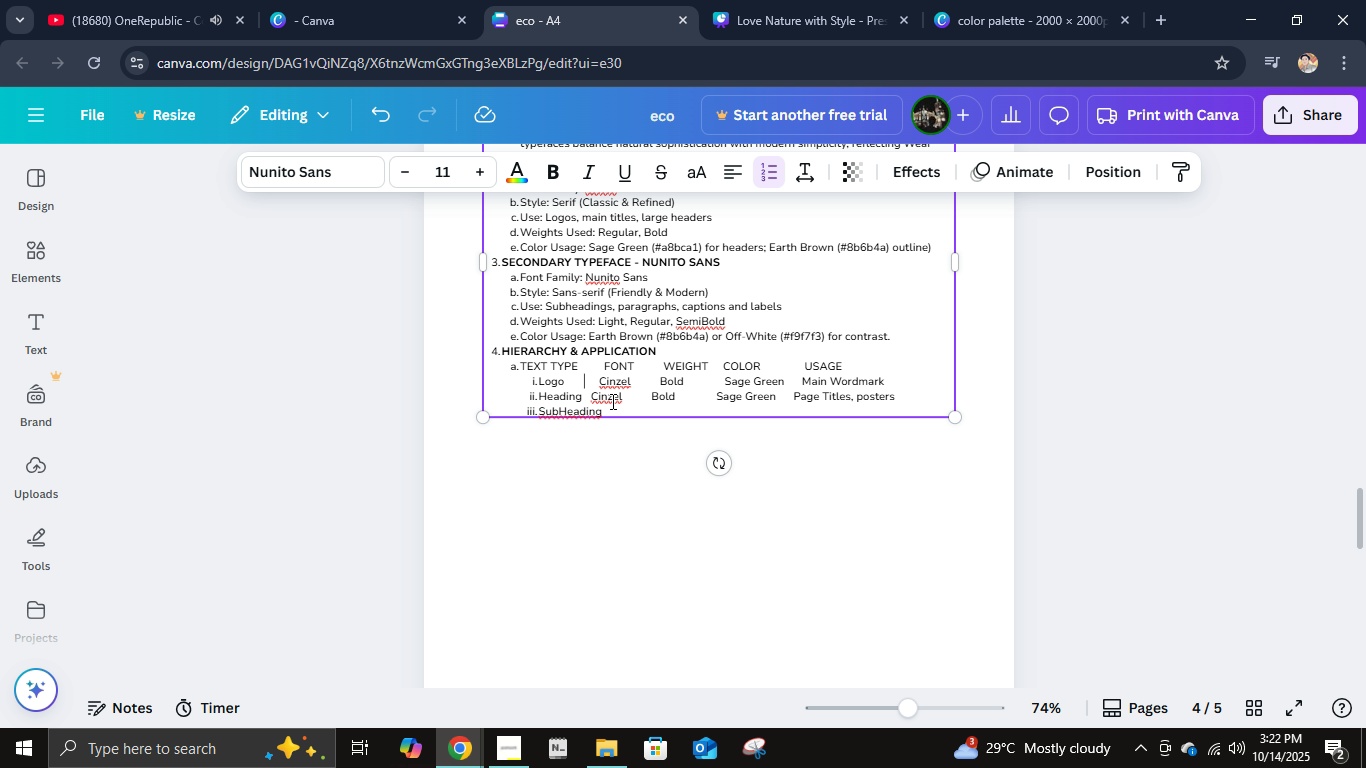 
key(Space)
 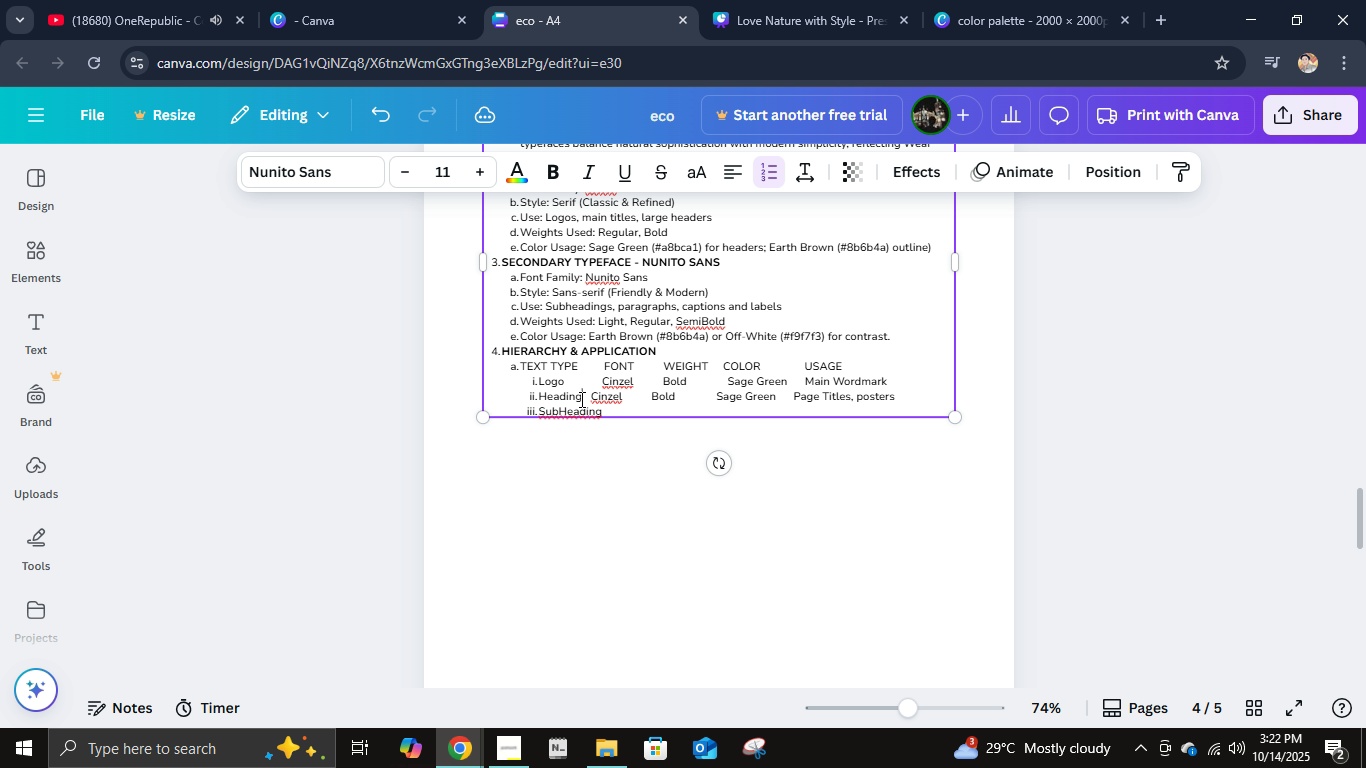 
left_click([580, 399])
 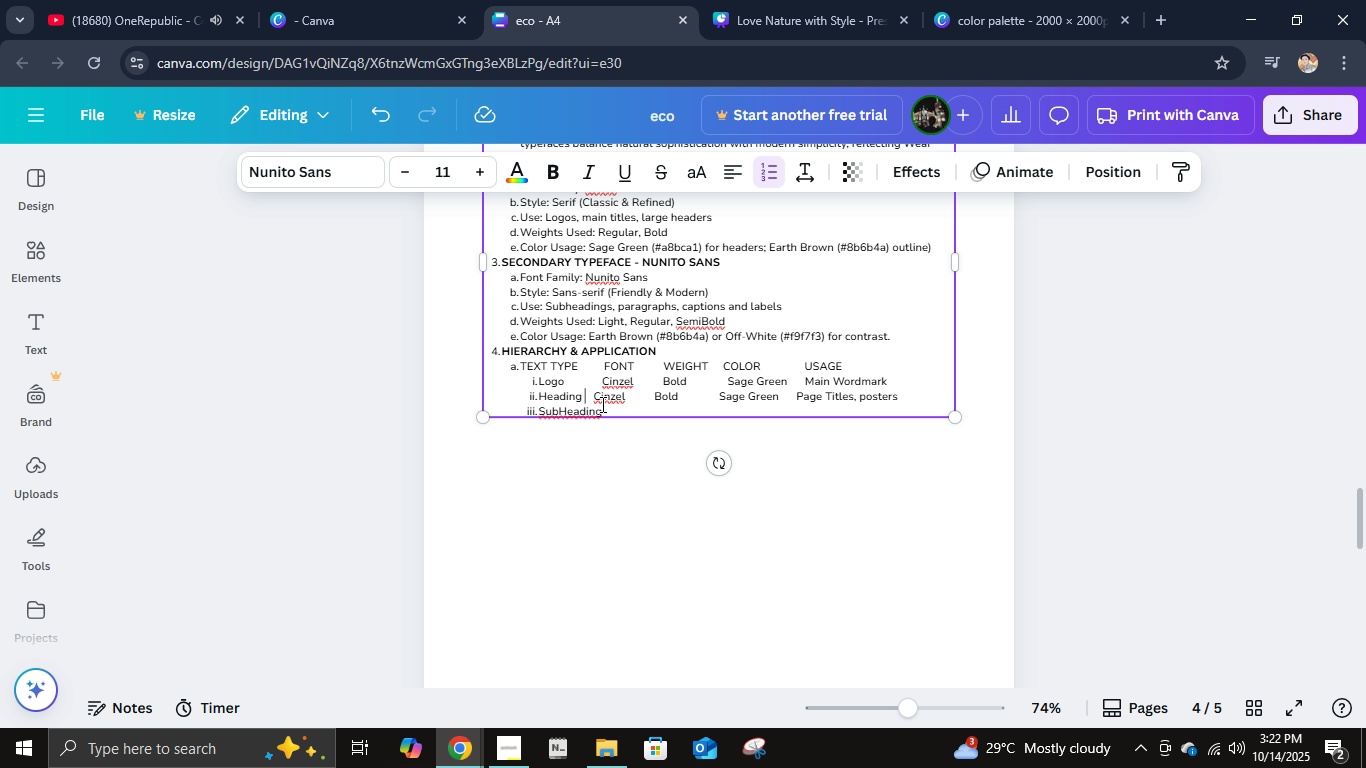 
key(Space)
 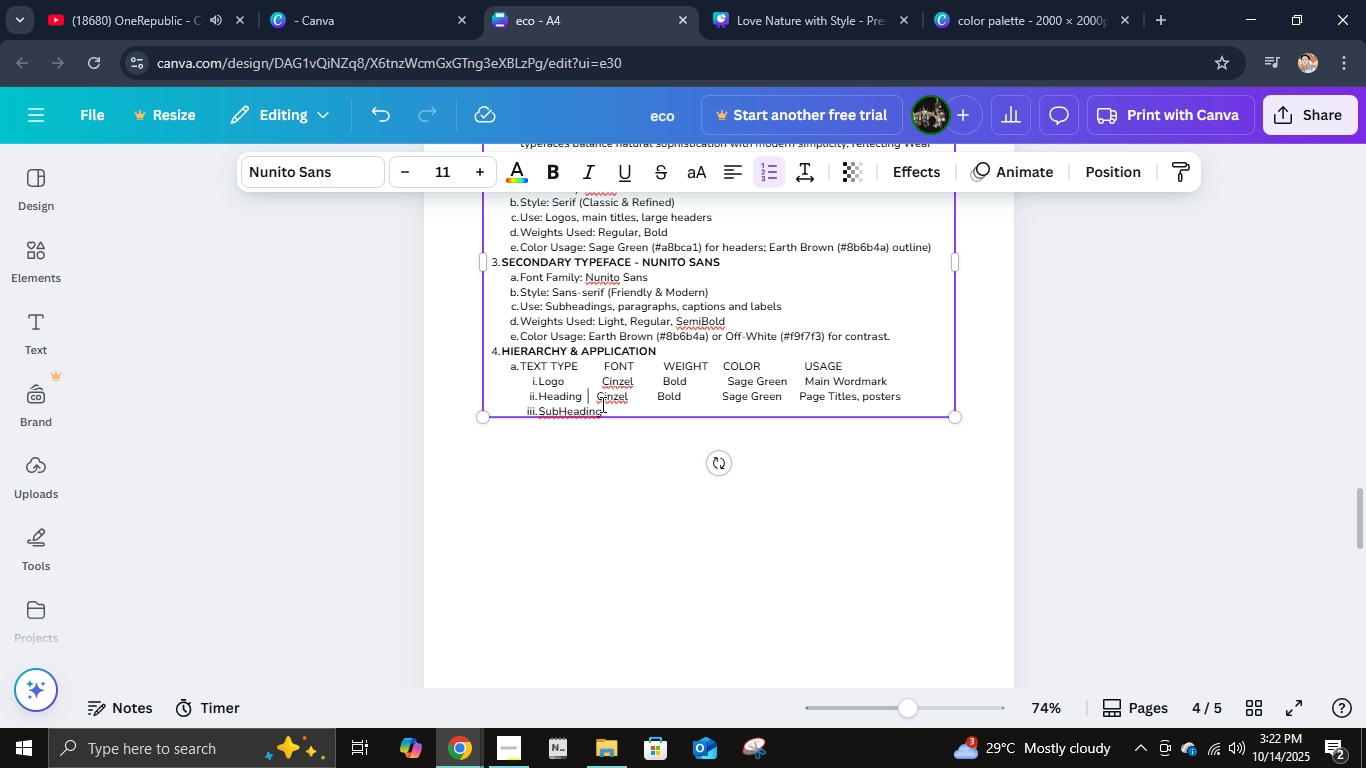 
key(Space)
 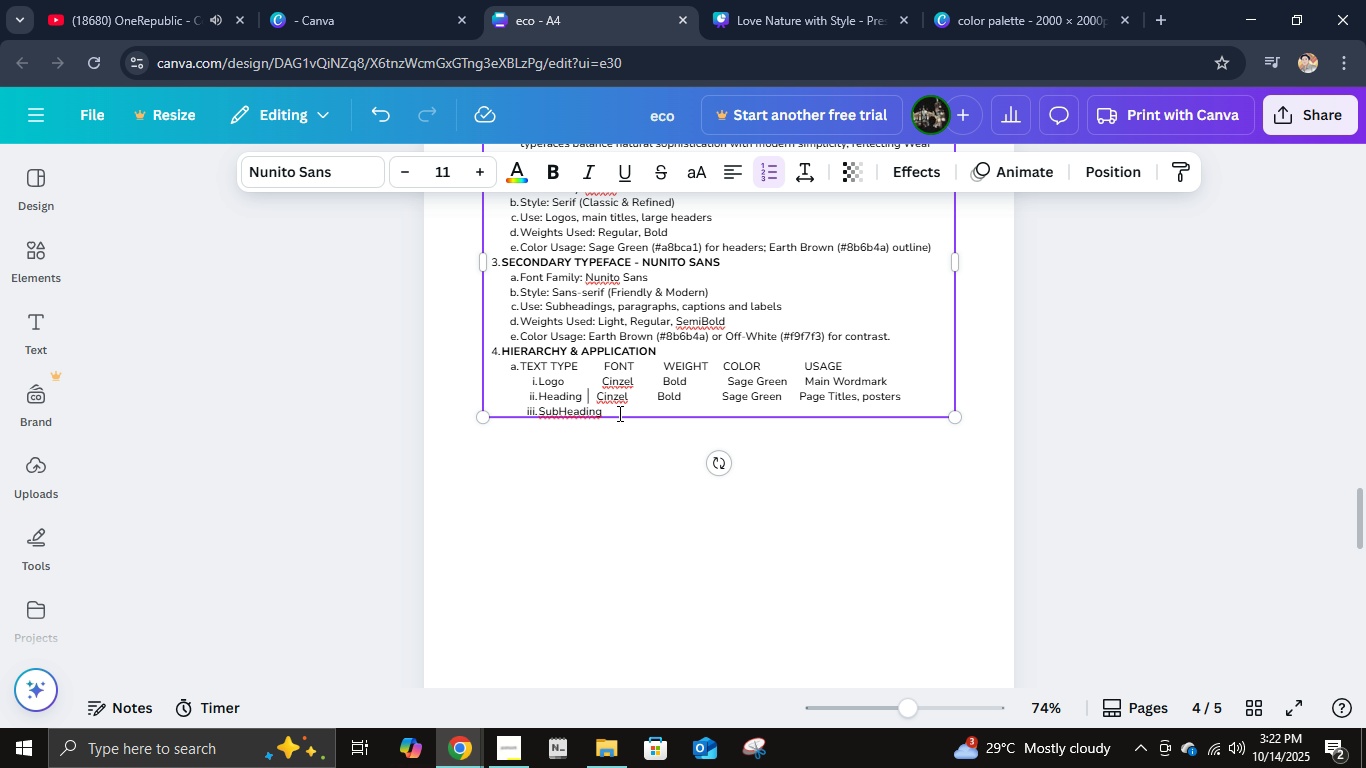 
key(Space)
 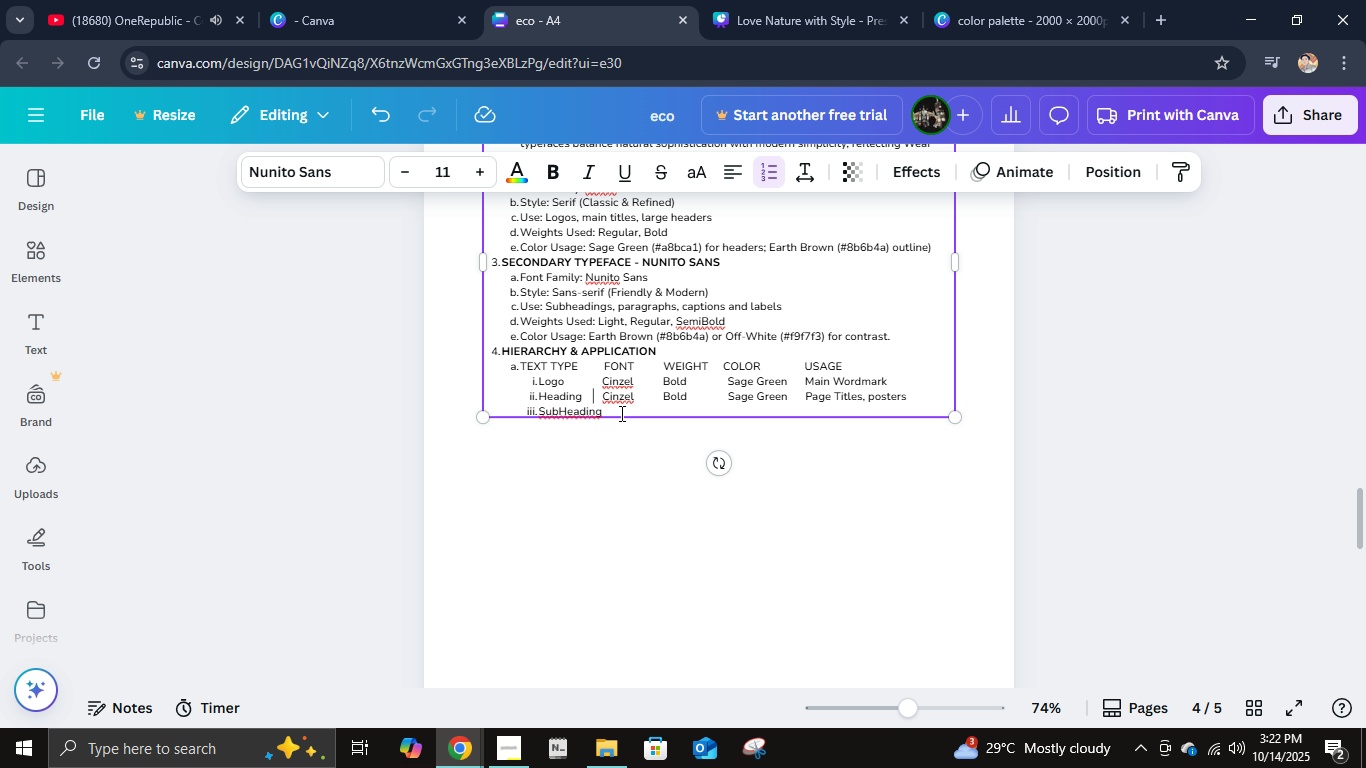 
key(Space)
 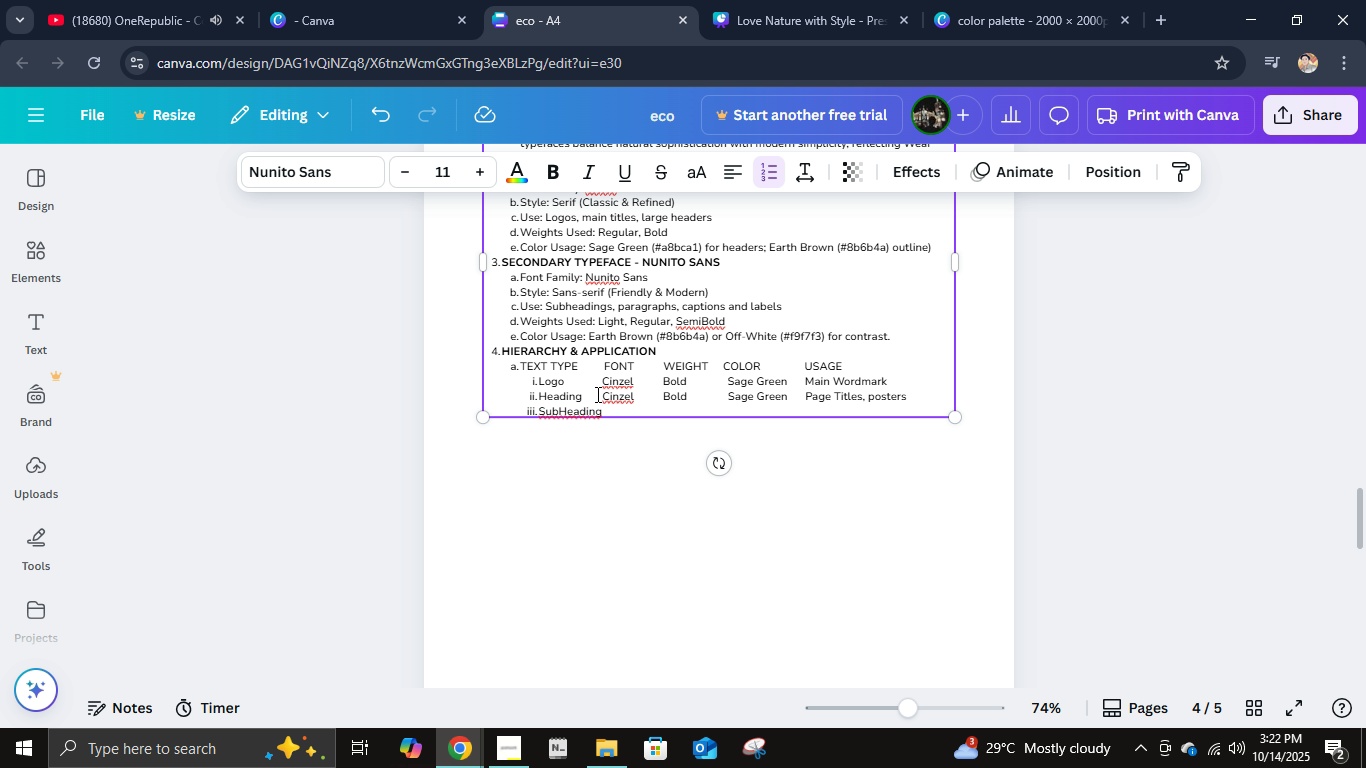 
key(Space)
 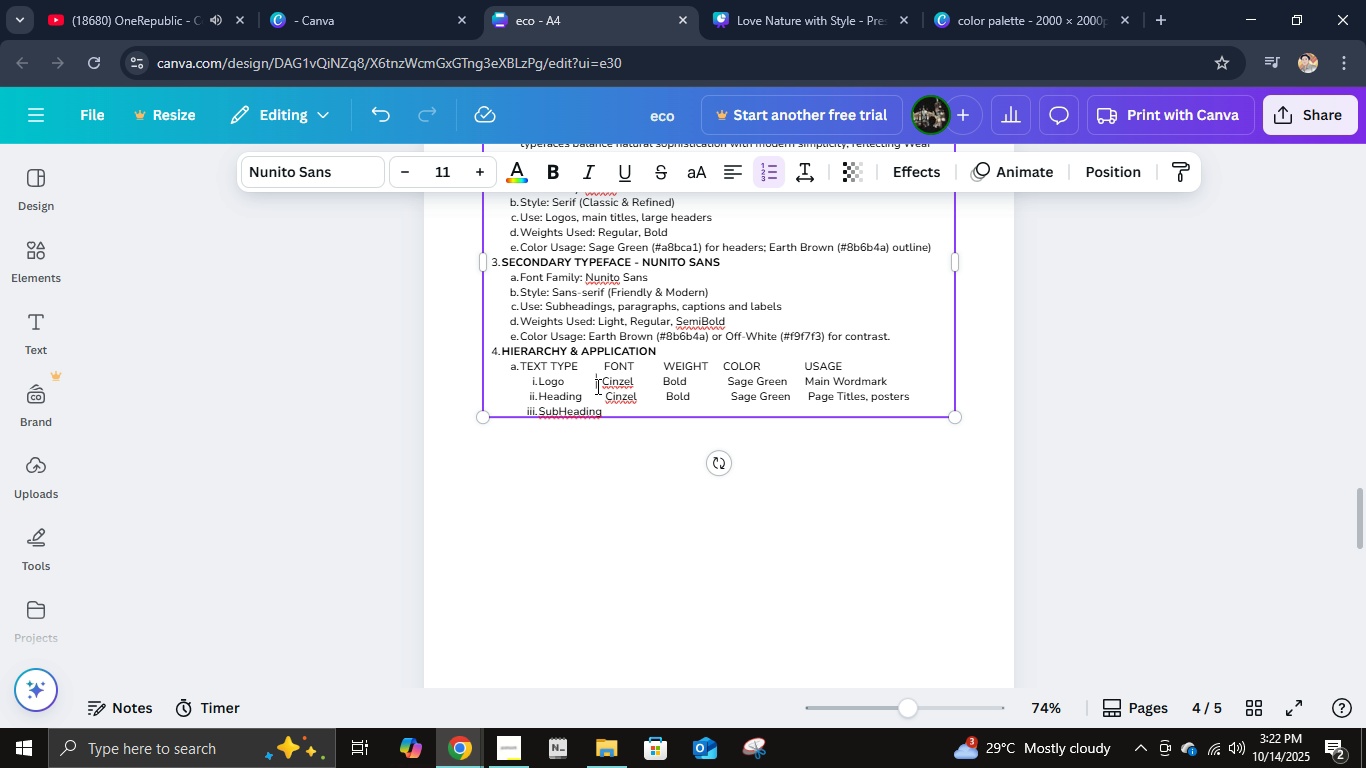 
left_click([596, 386])
 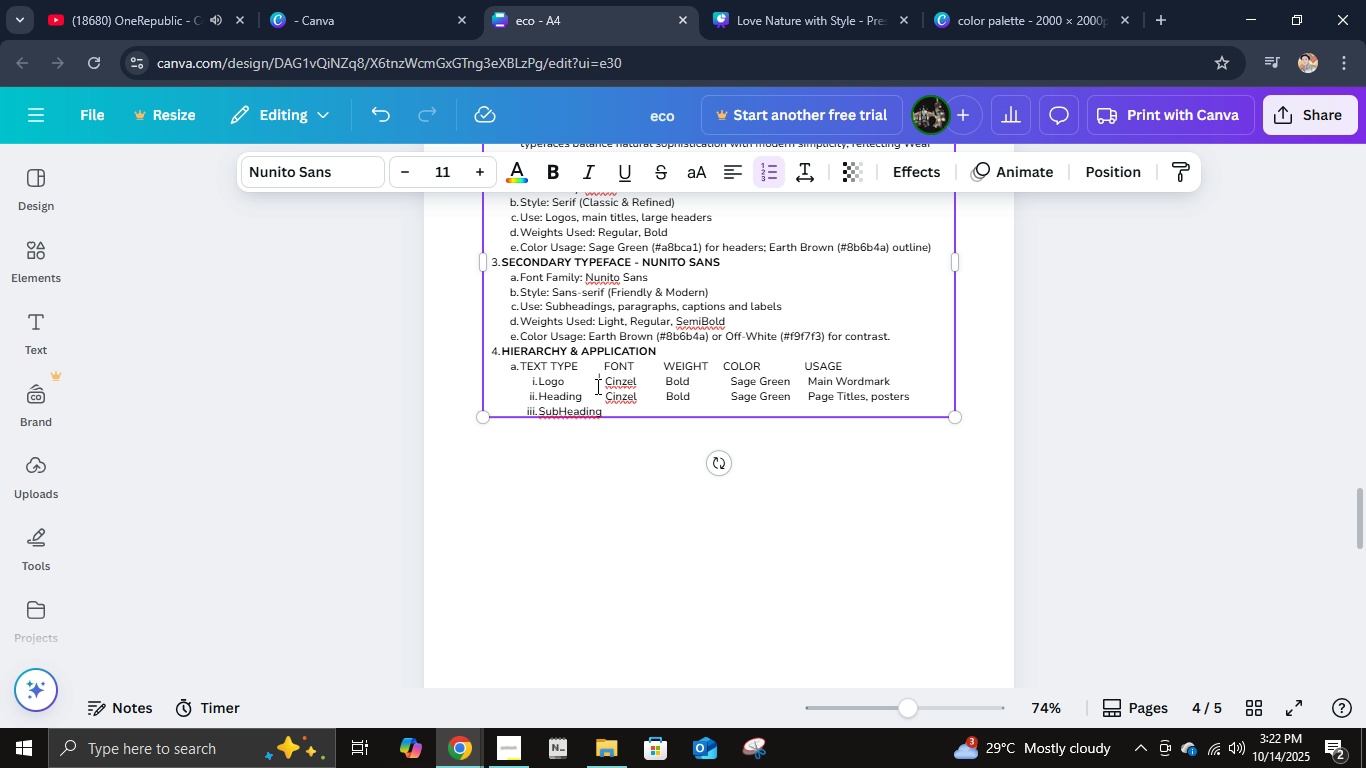 
key(Space)
 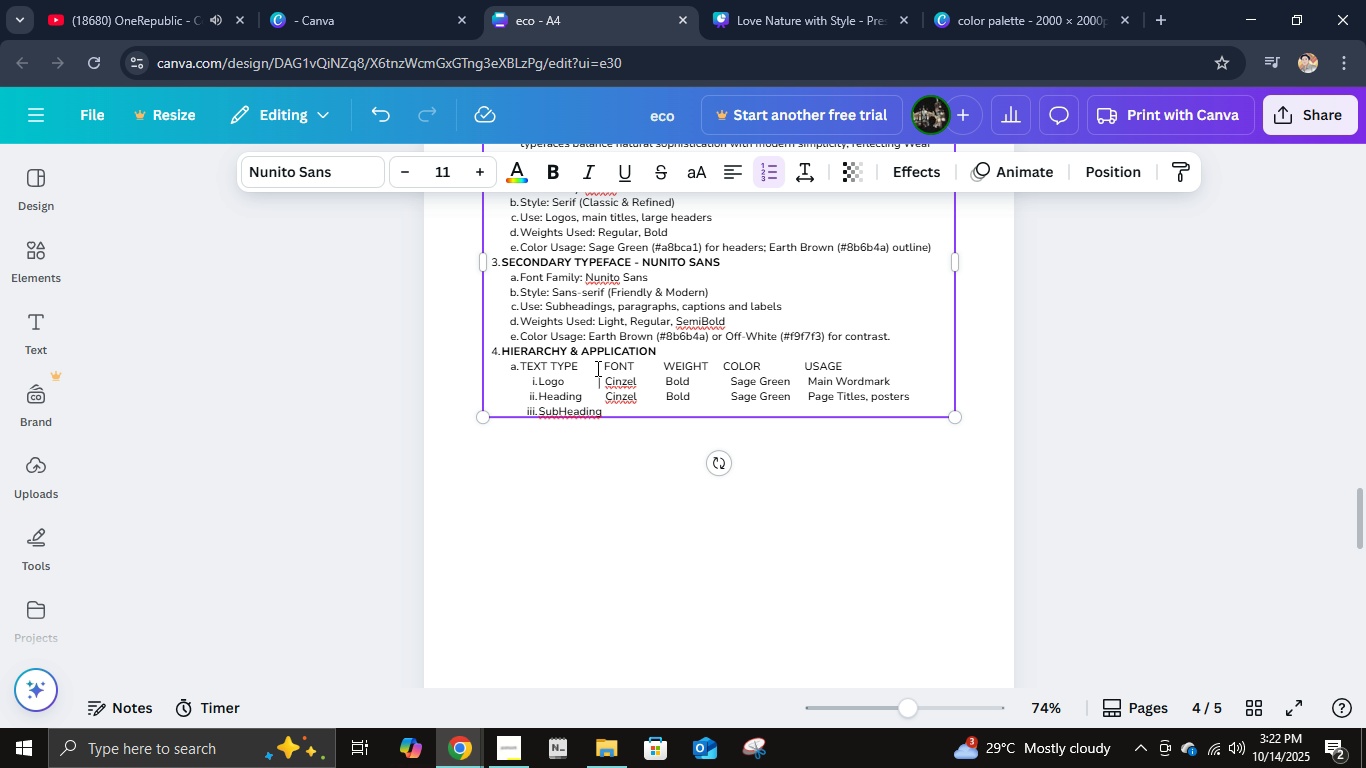 
left_click([596, 368])
 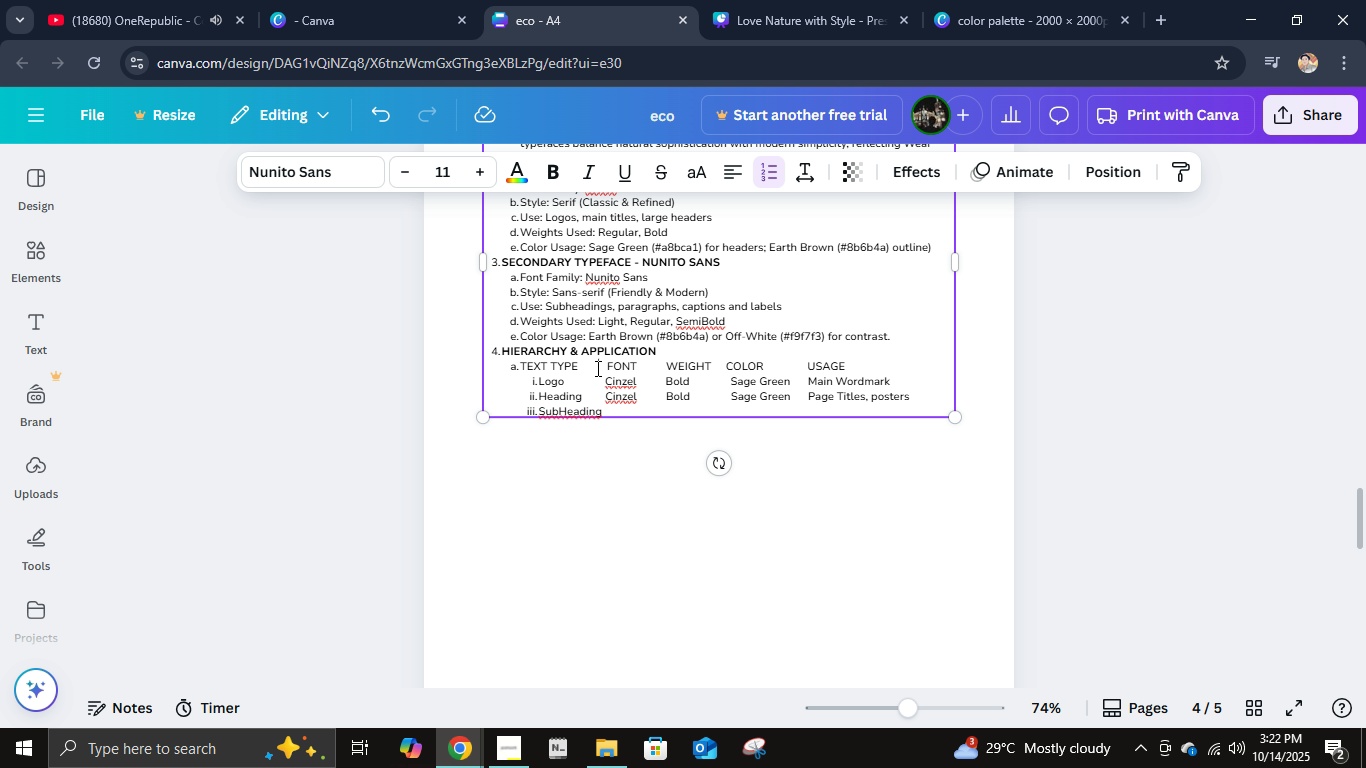 
key(Space)
 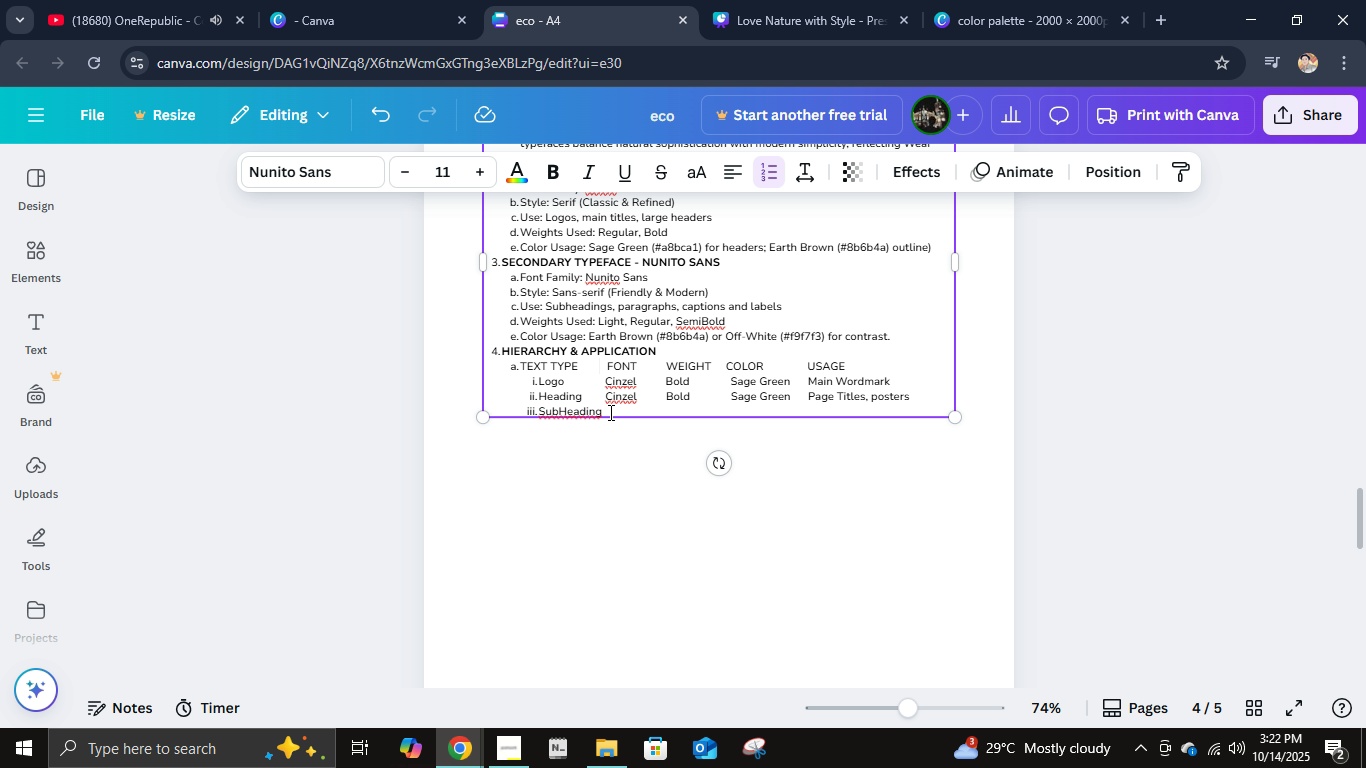 
left_click([609, 412])
 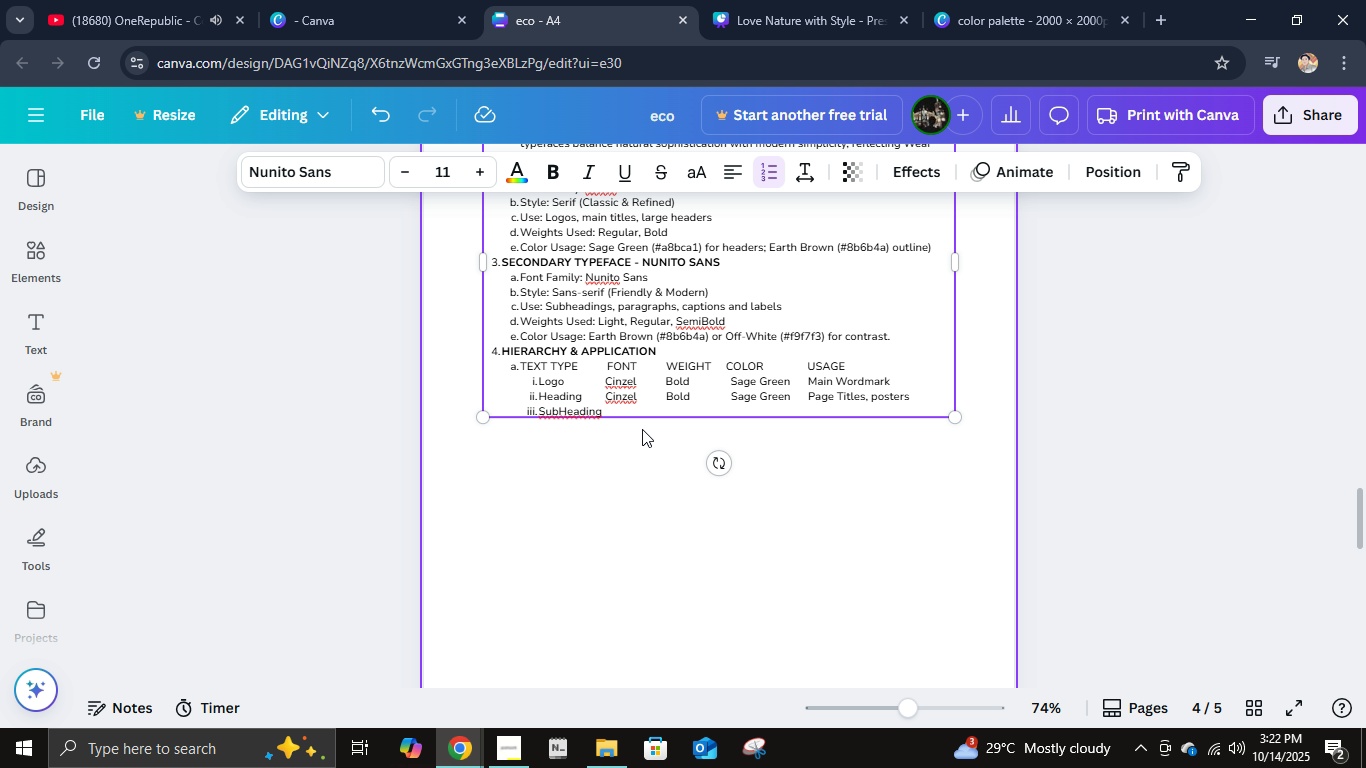 
key(Space)
 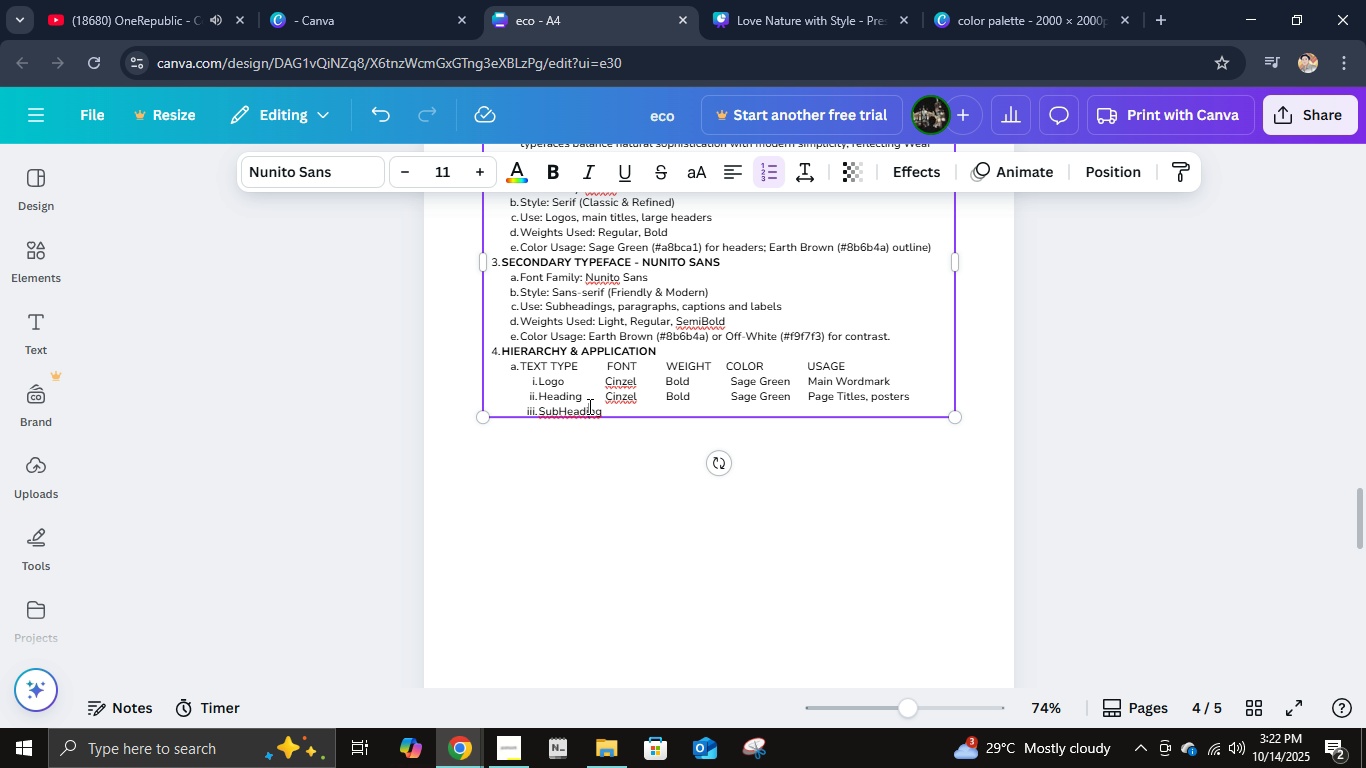 
left_click([588, 406])
 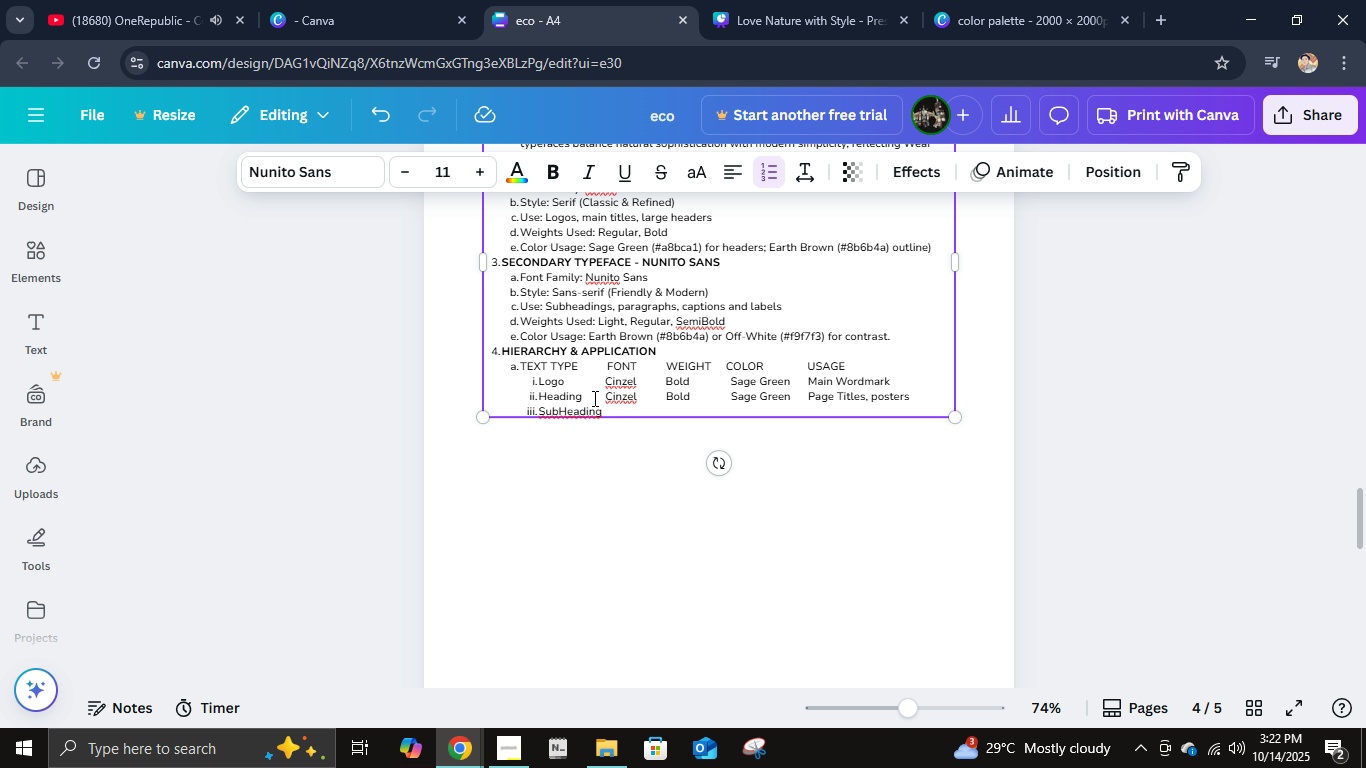 
left_click([593, 398])
 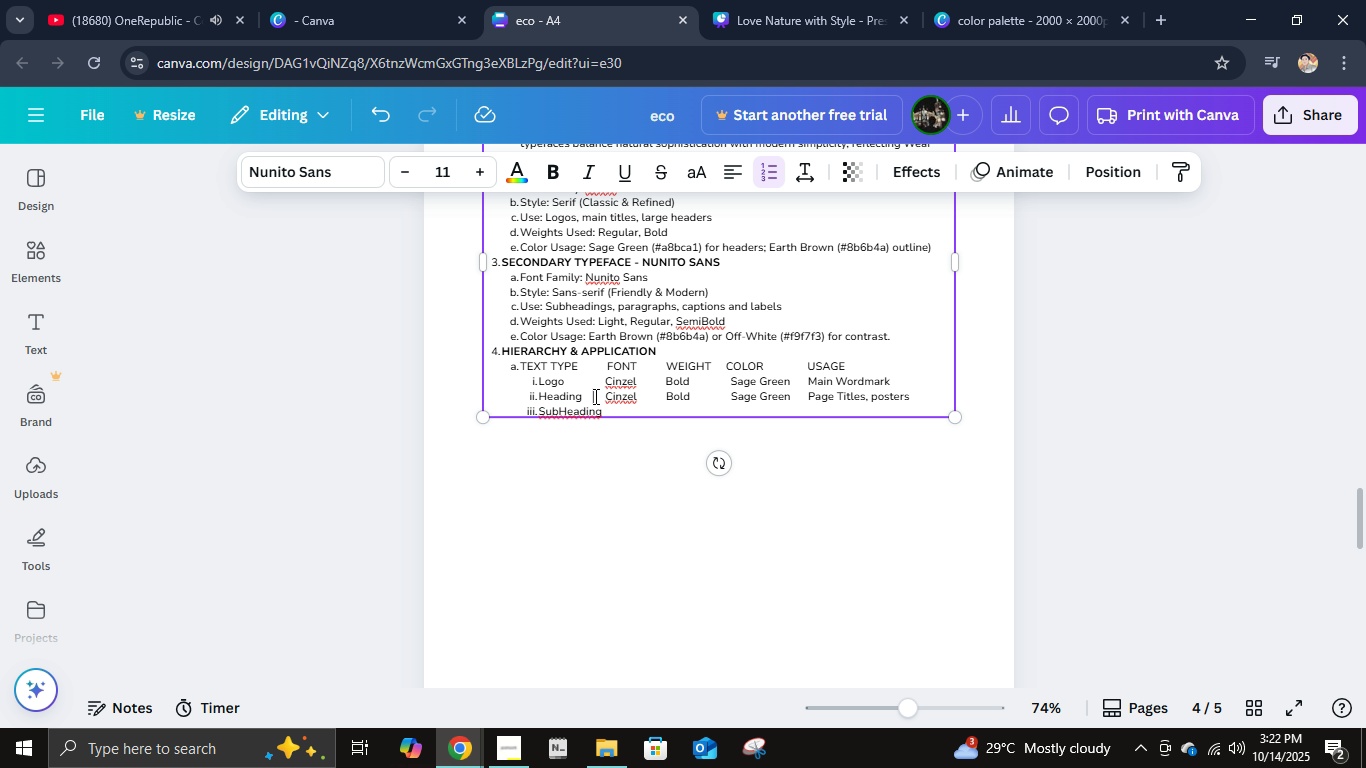 
key(Space)
 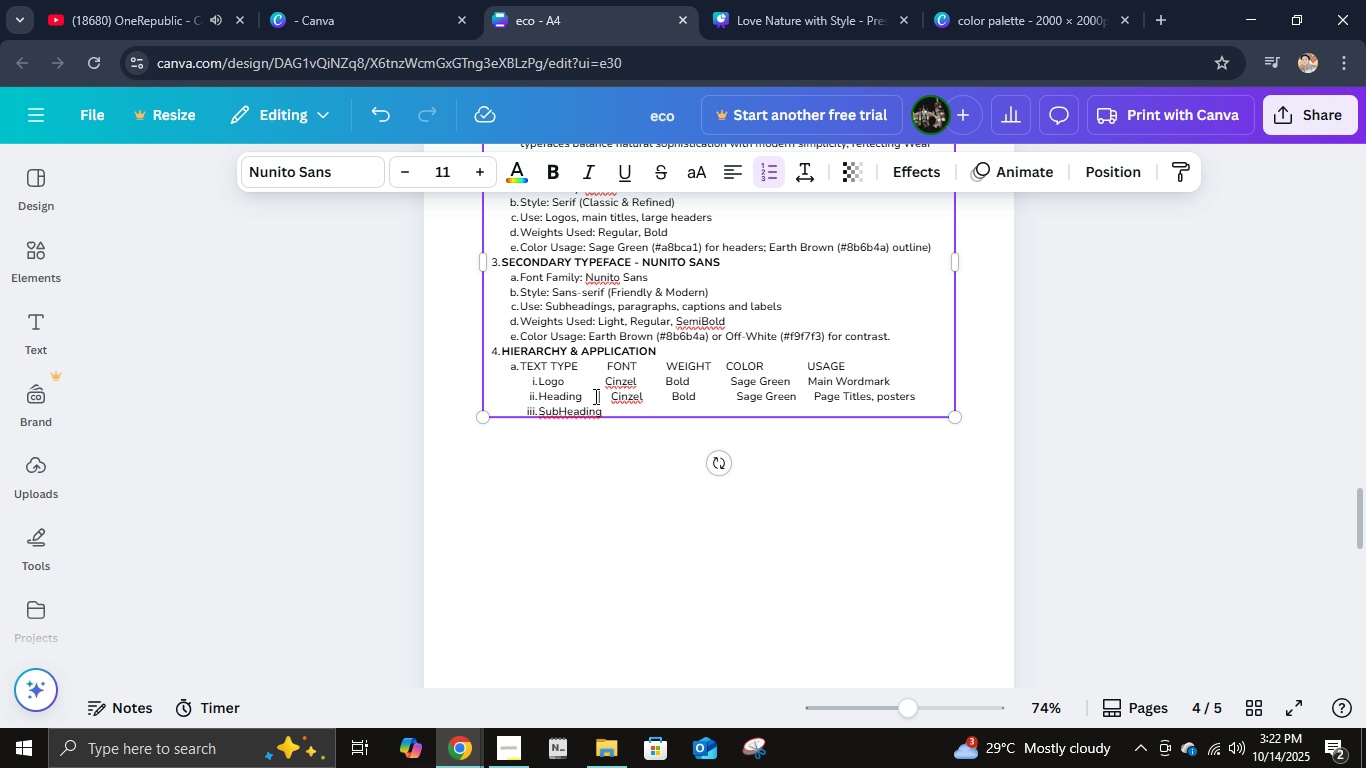 
key(Space)
 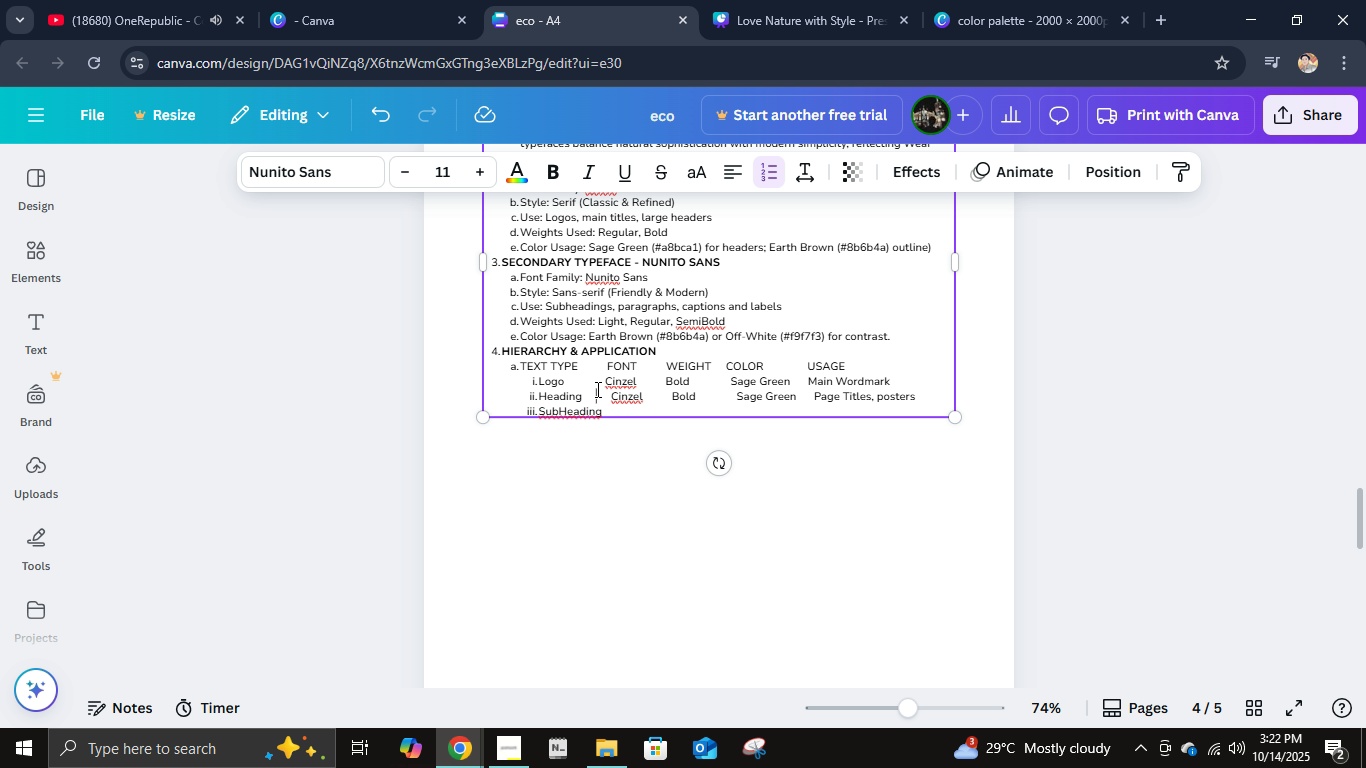 
left_click([596, 389])
 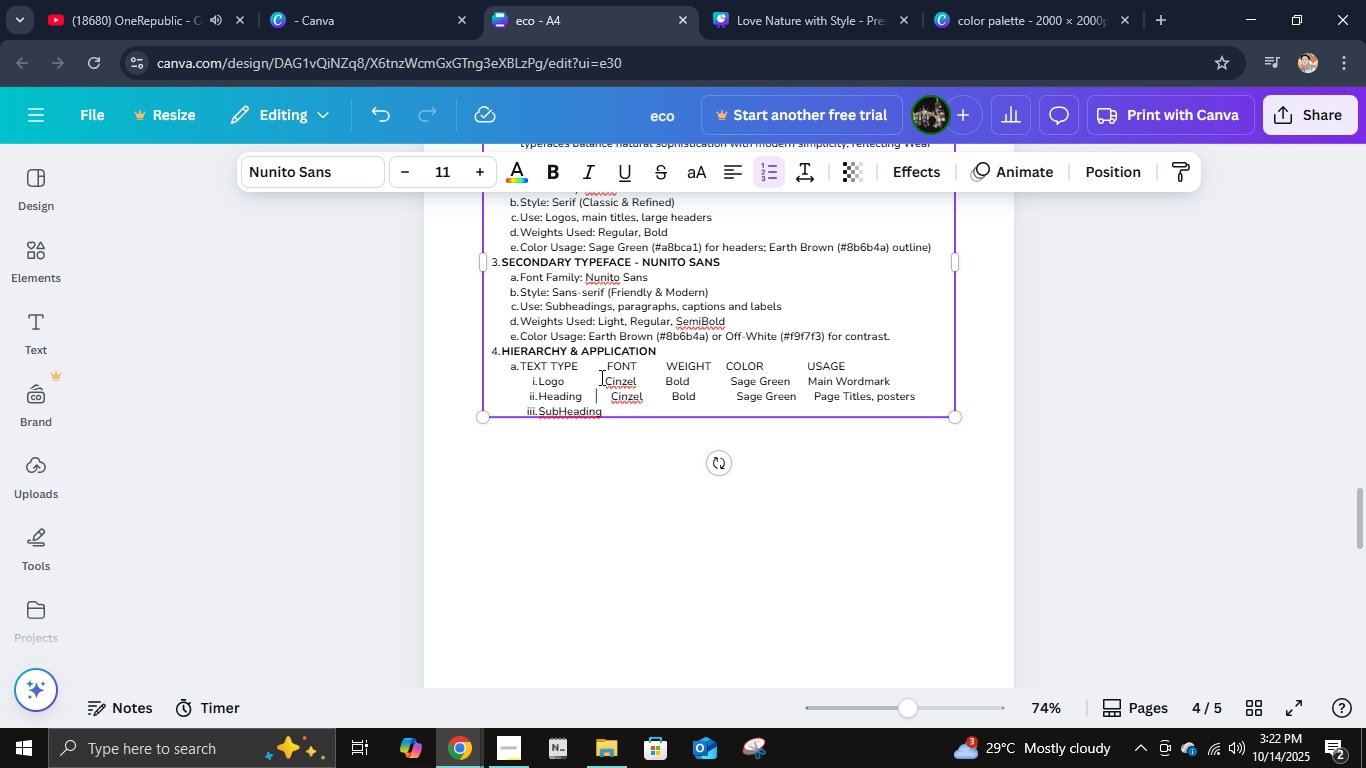 
left_click([600, 377])
 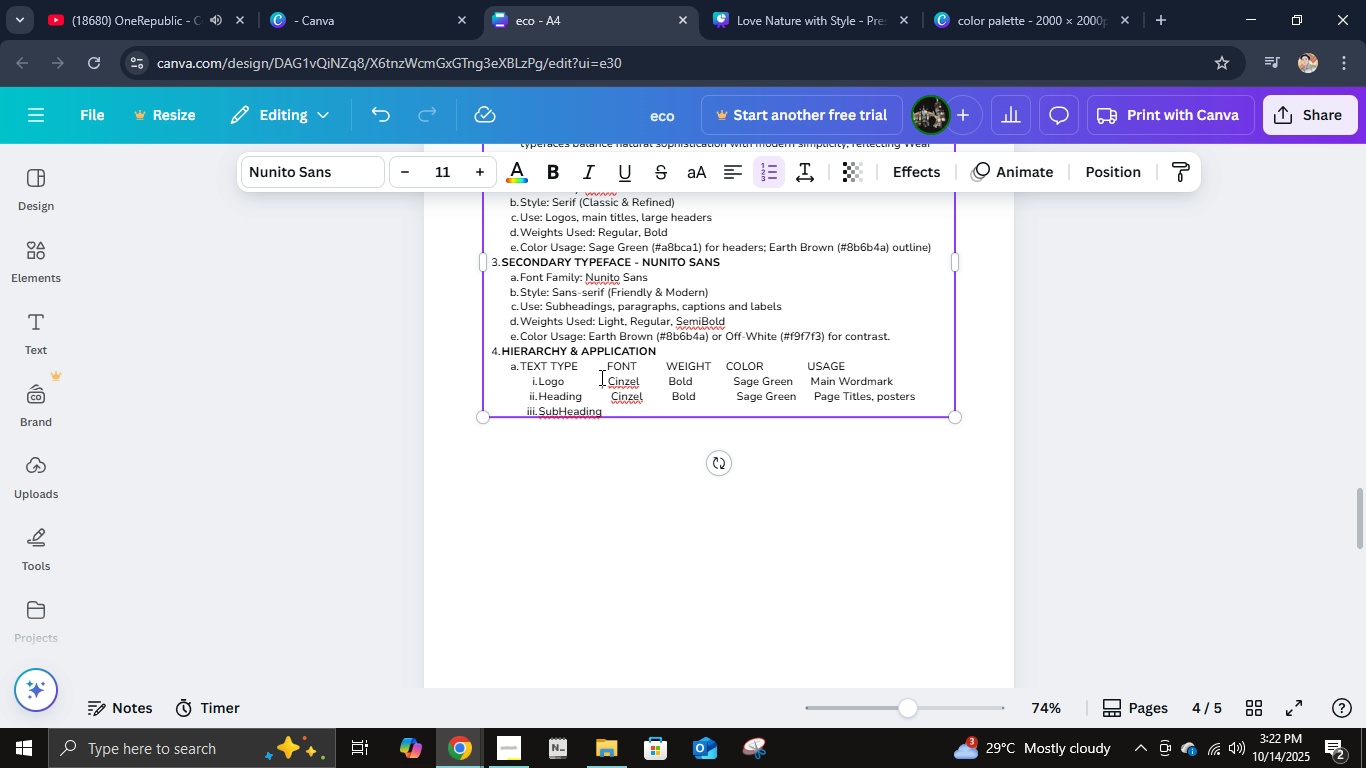 
key(Space)
 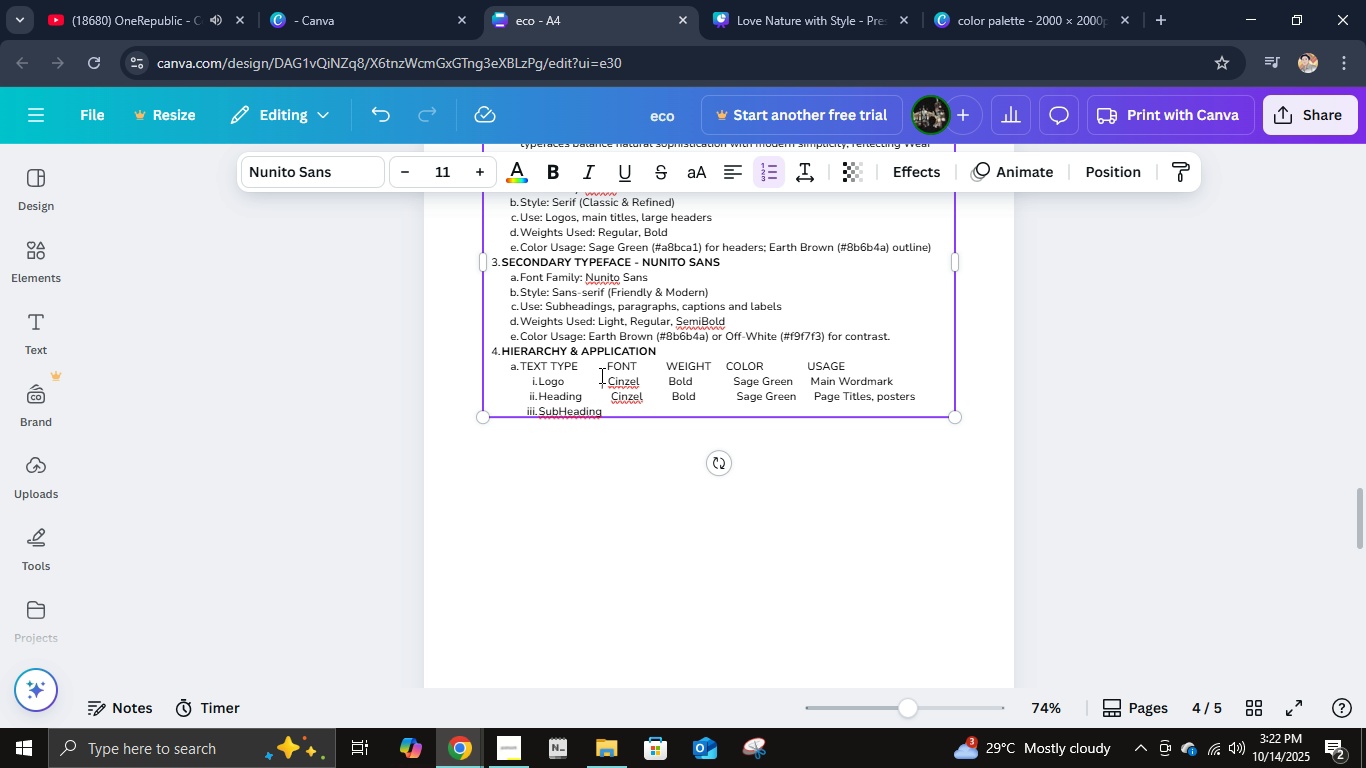 
key(Space)
 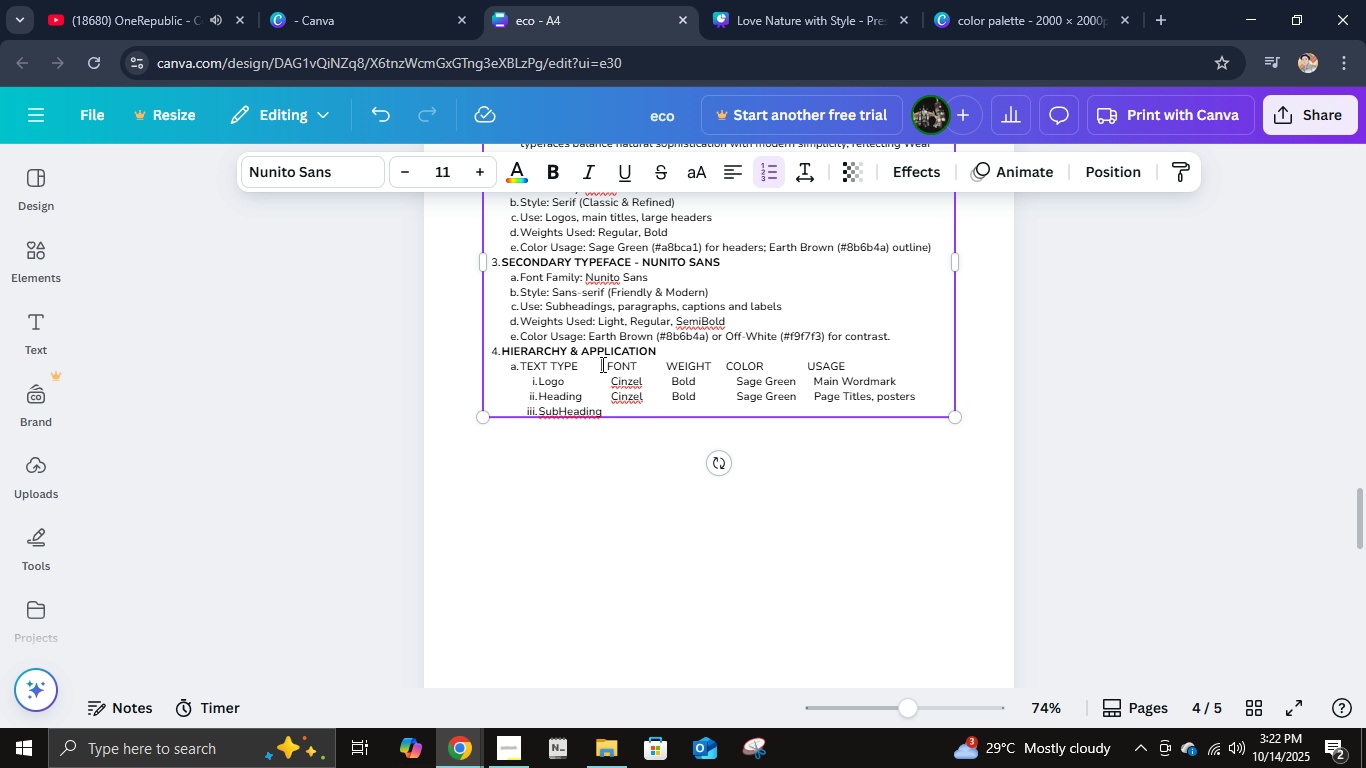 
left_click([601, 364])
 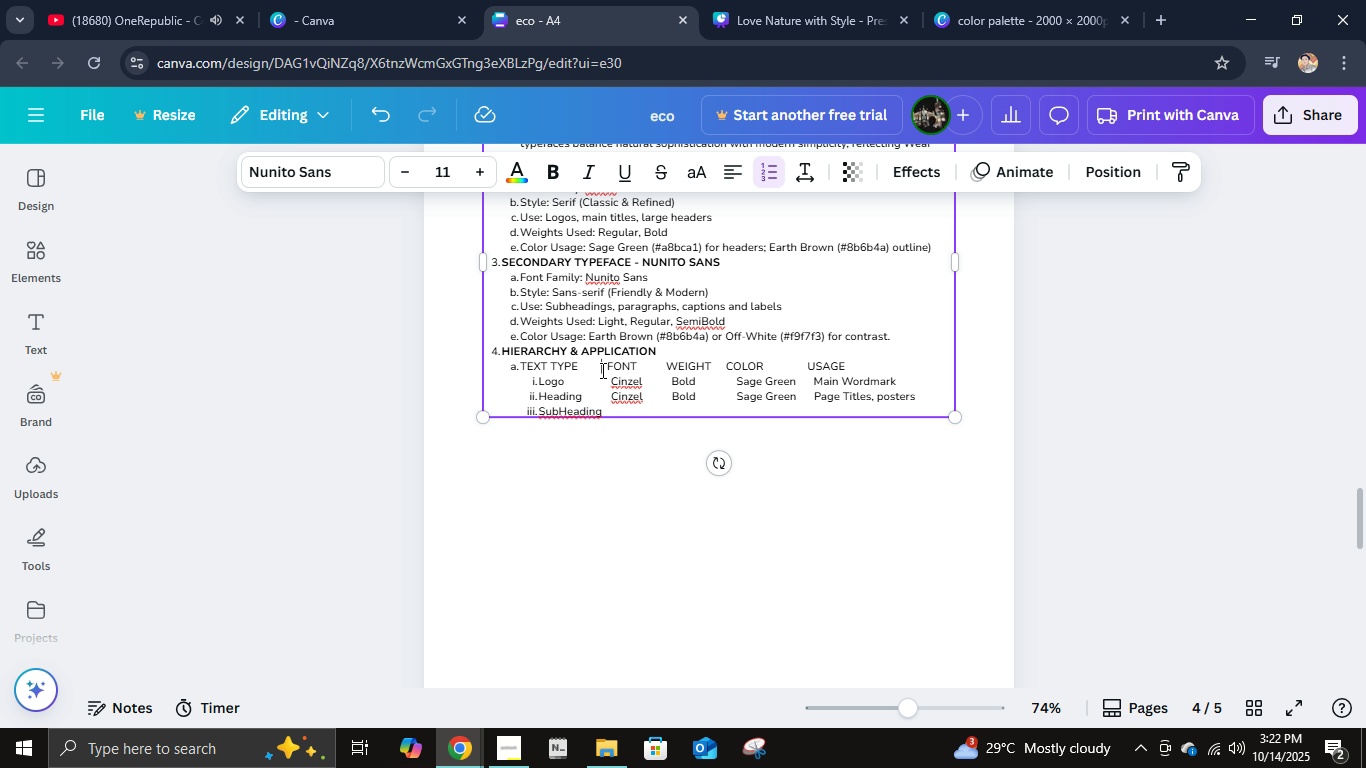 
key(Space)
 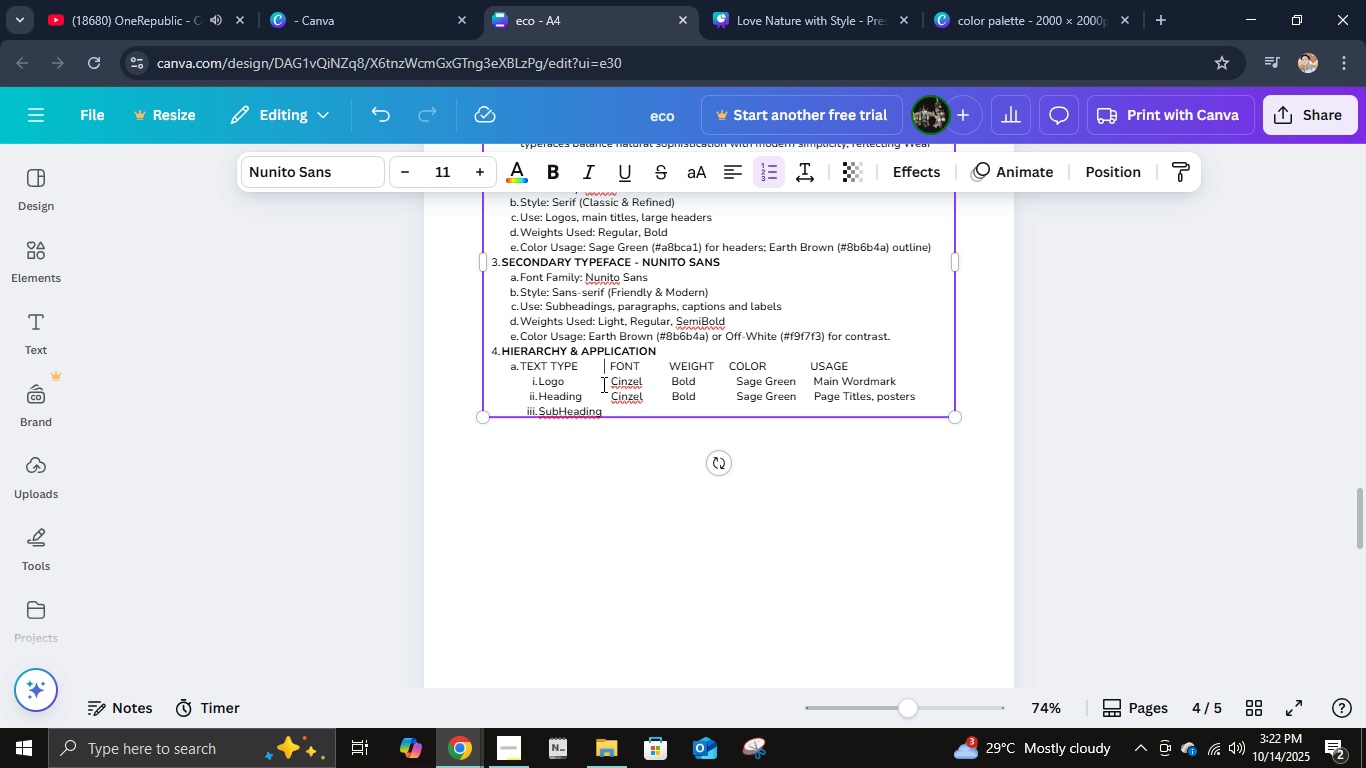 
key(Space)
 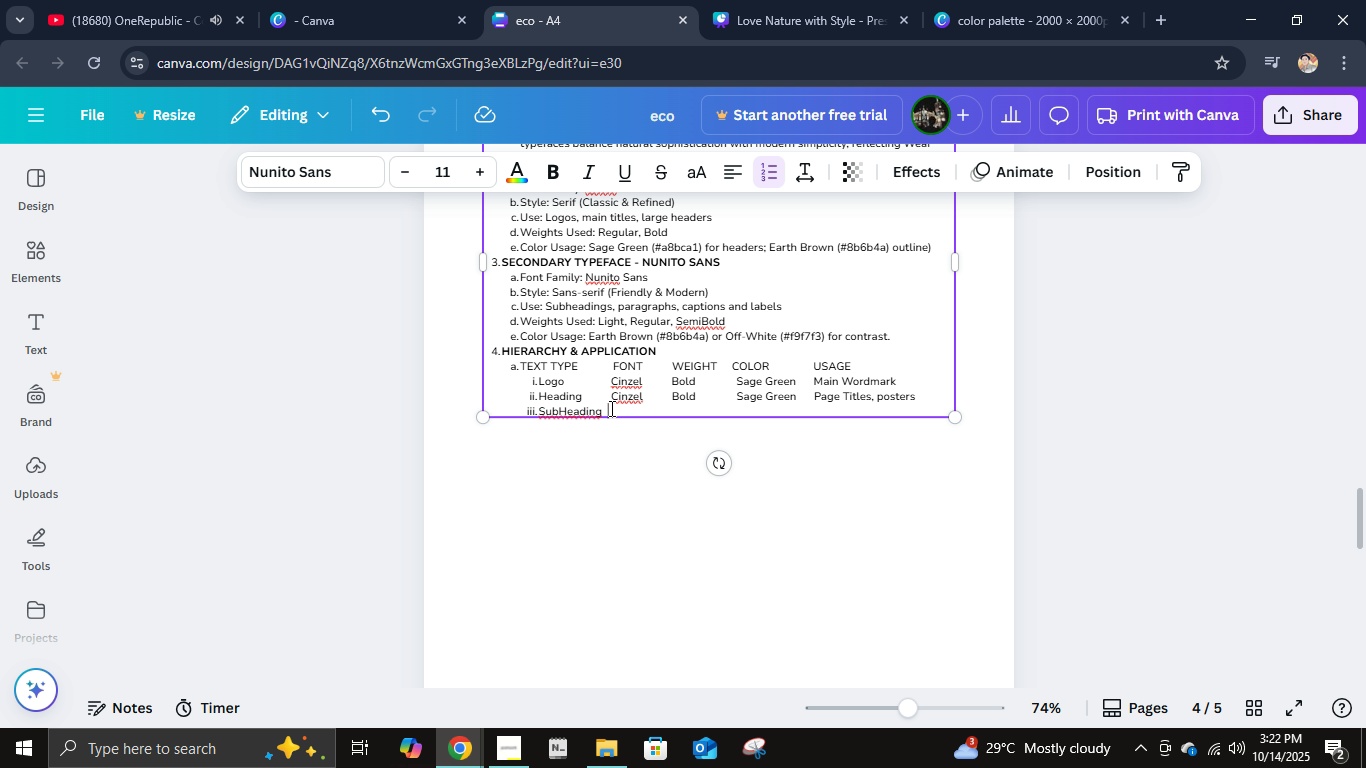 
left_click([610, 408])
 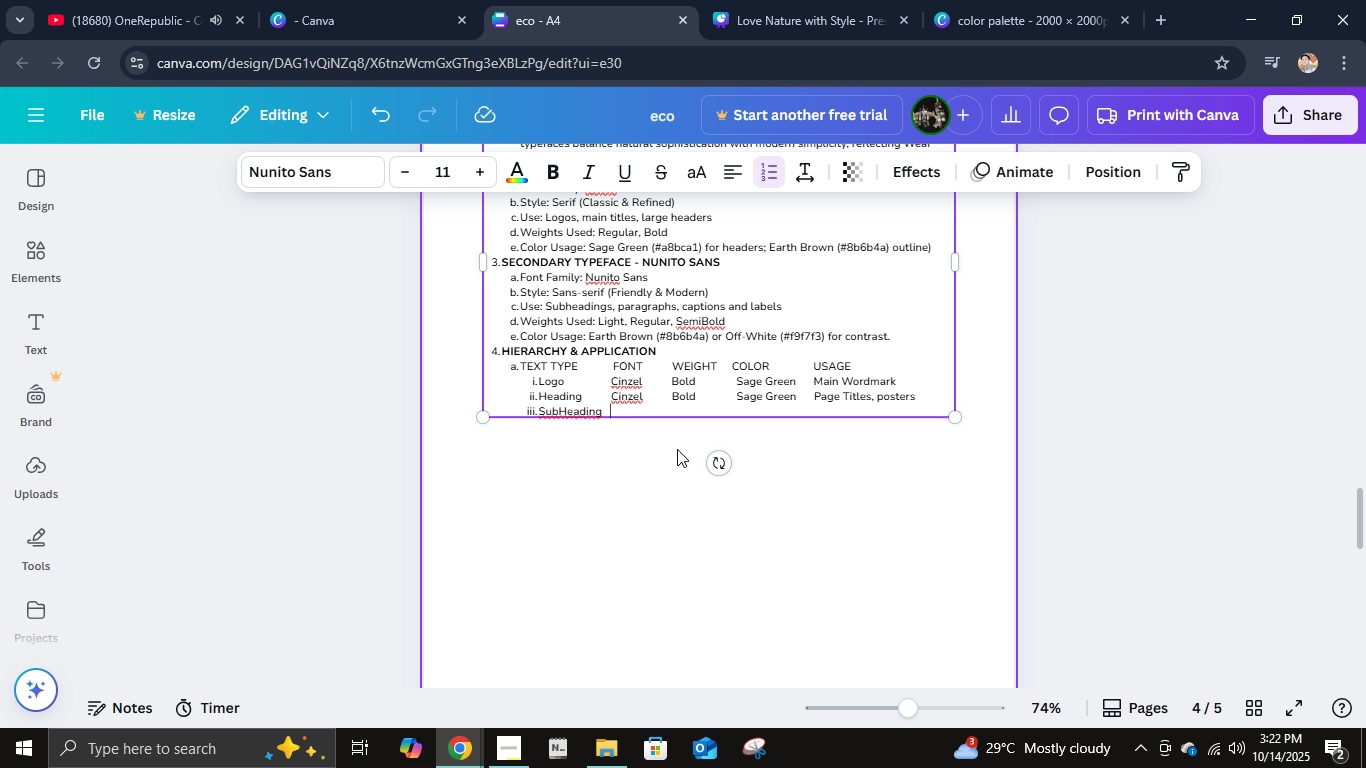 
key(Space)
 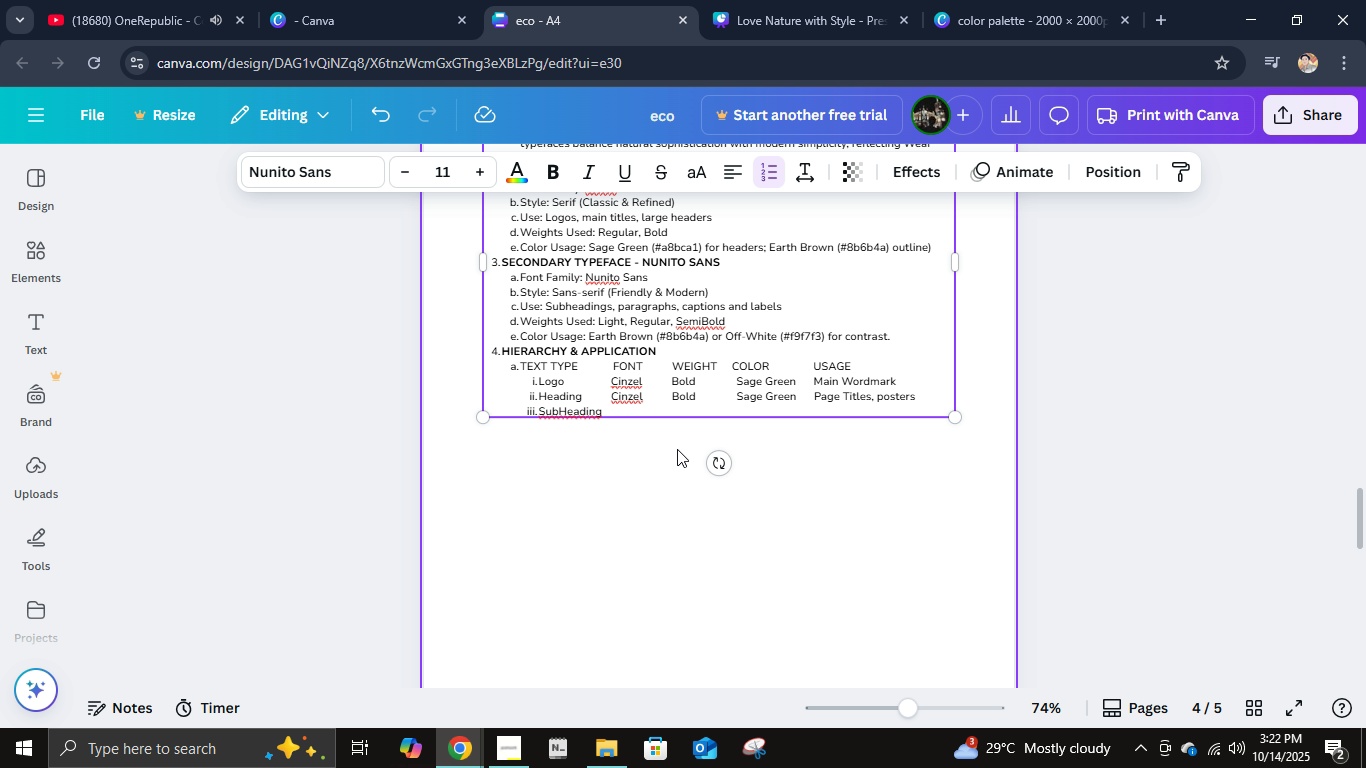 
key(ArrowRight)
 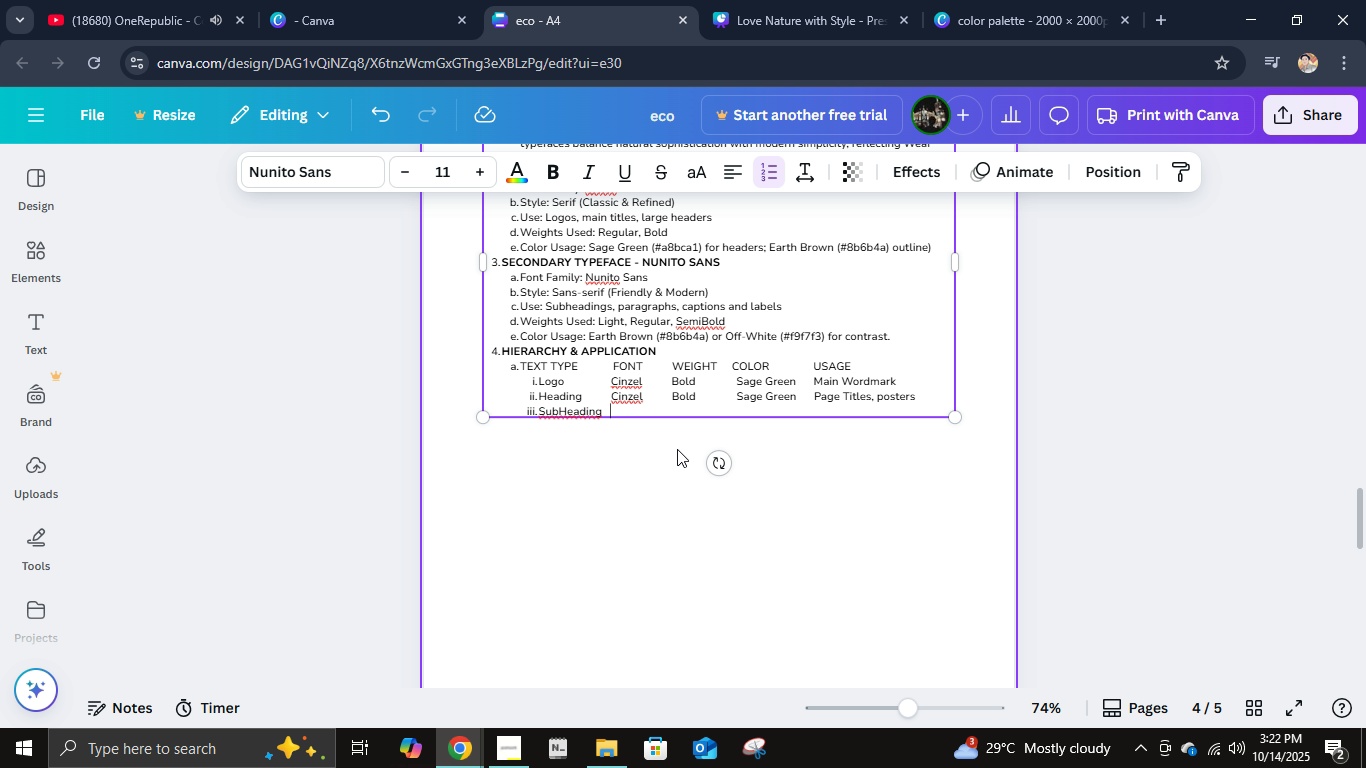 
type(Nunito Sans)
 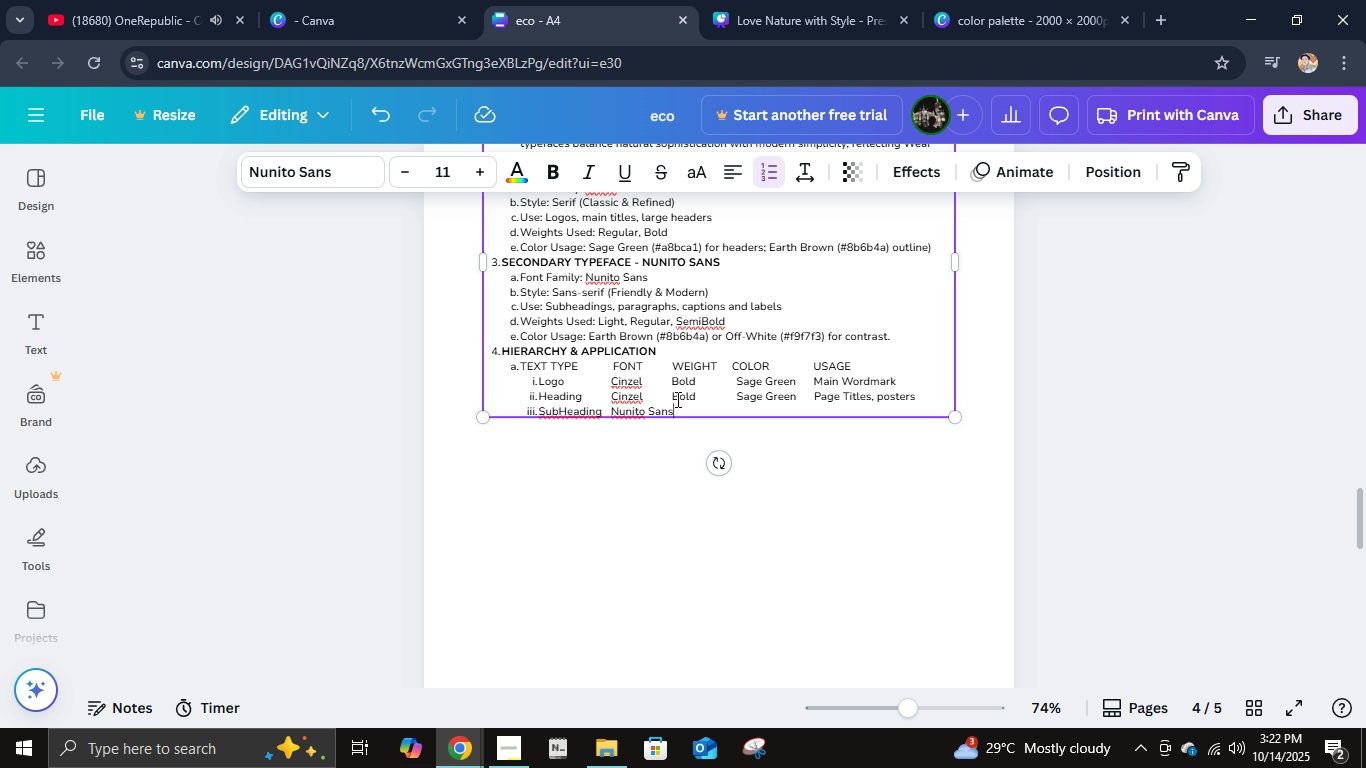 
left_click([669, 395])
 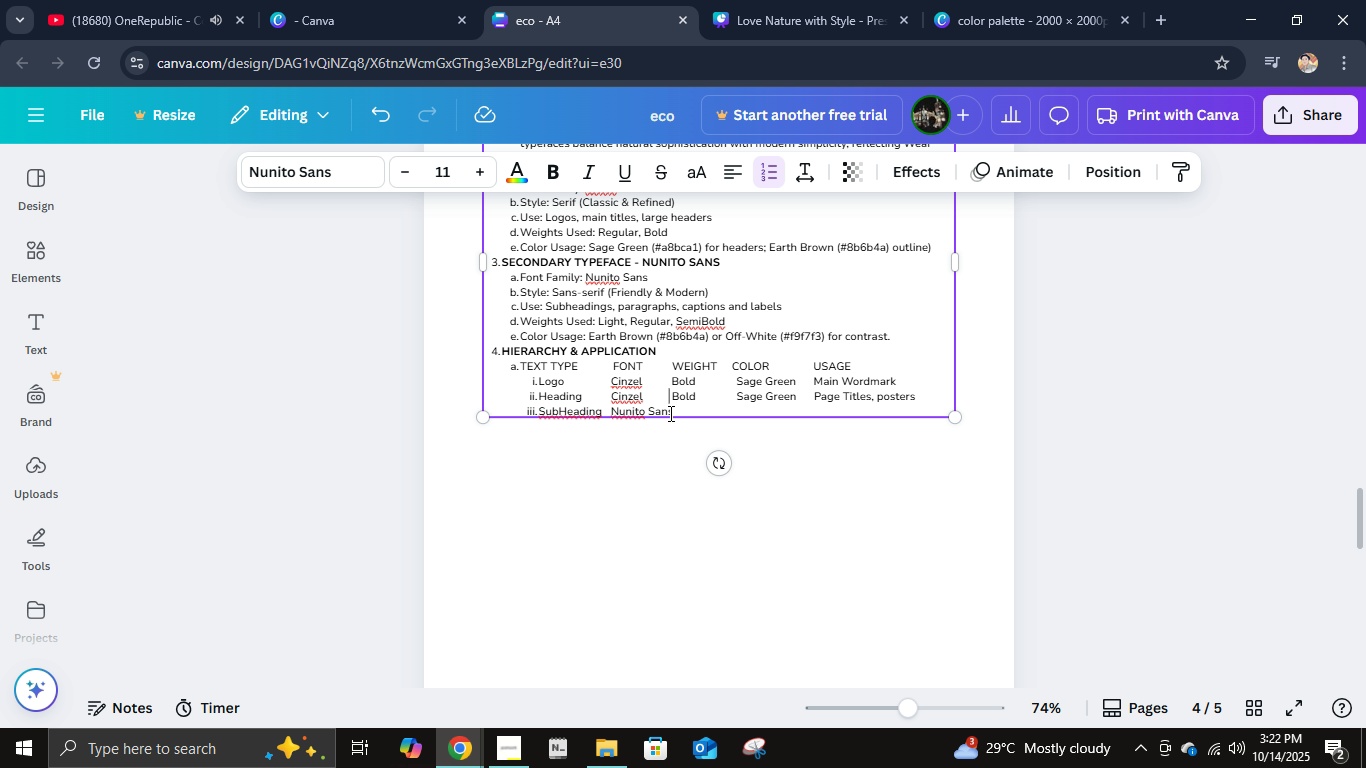 
key(Space)
 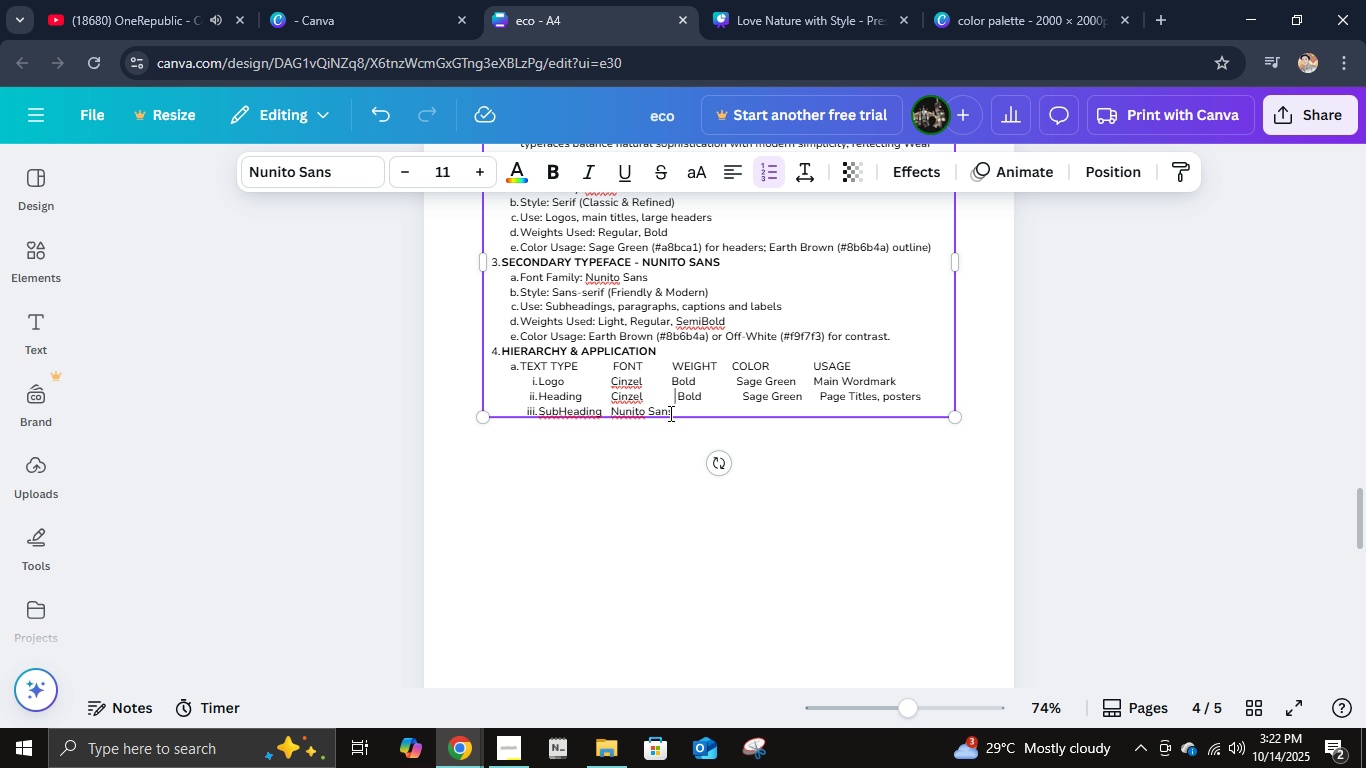 
key(Space)
 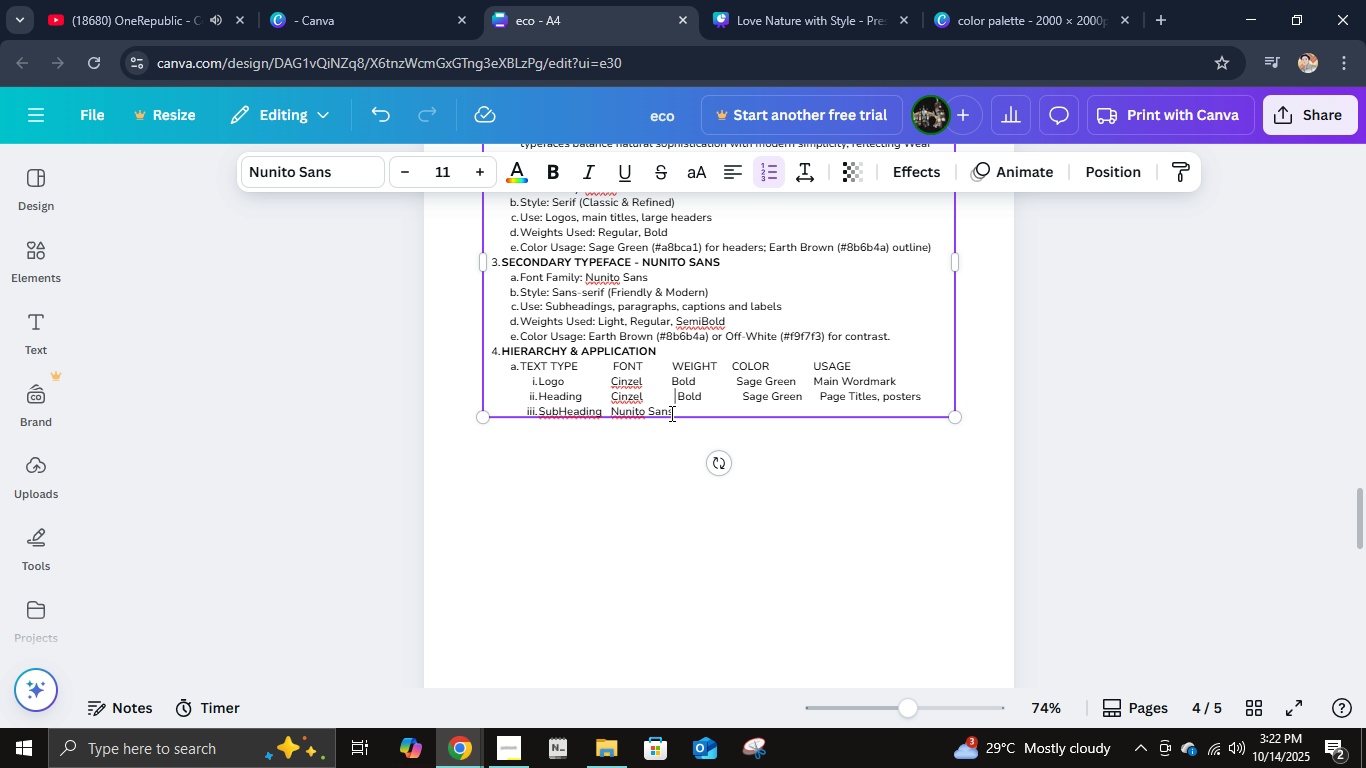 
key(Space)
 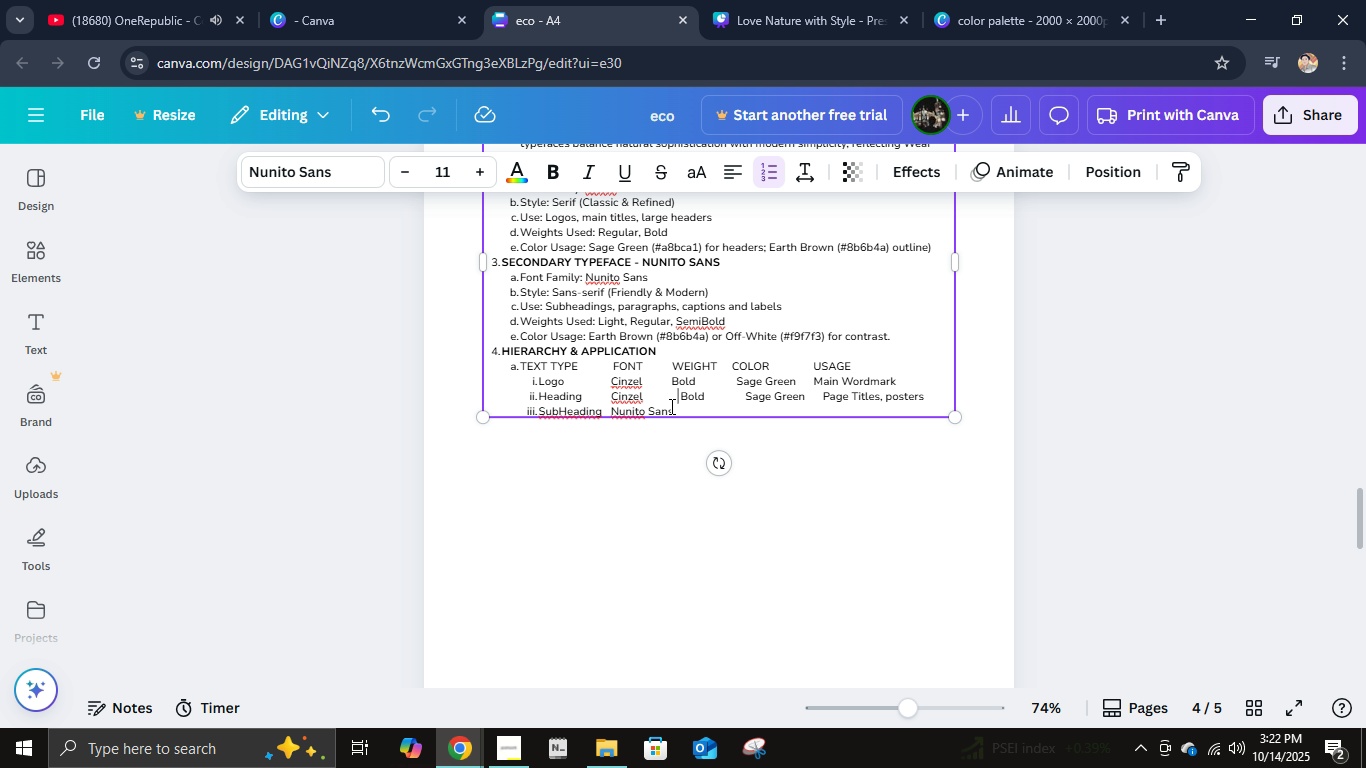 
key(Space)
 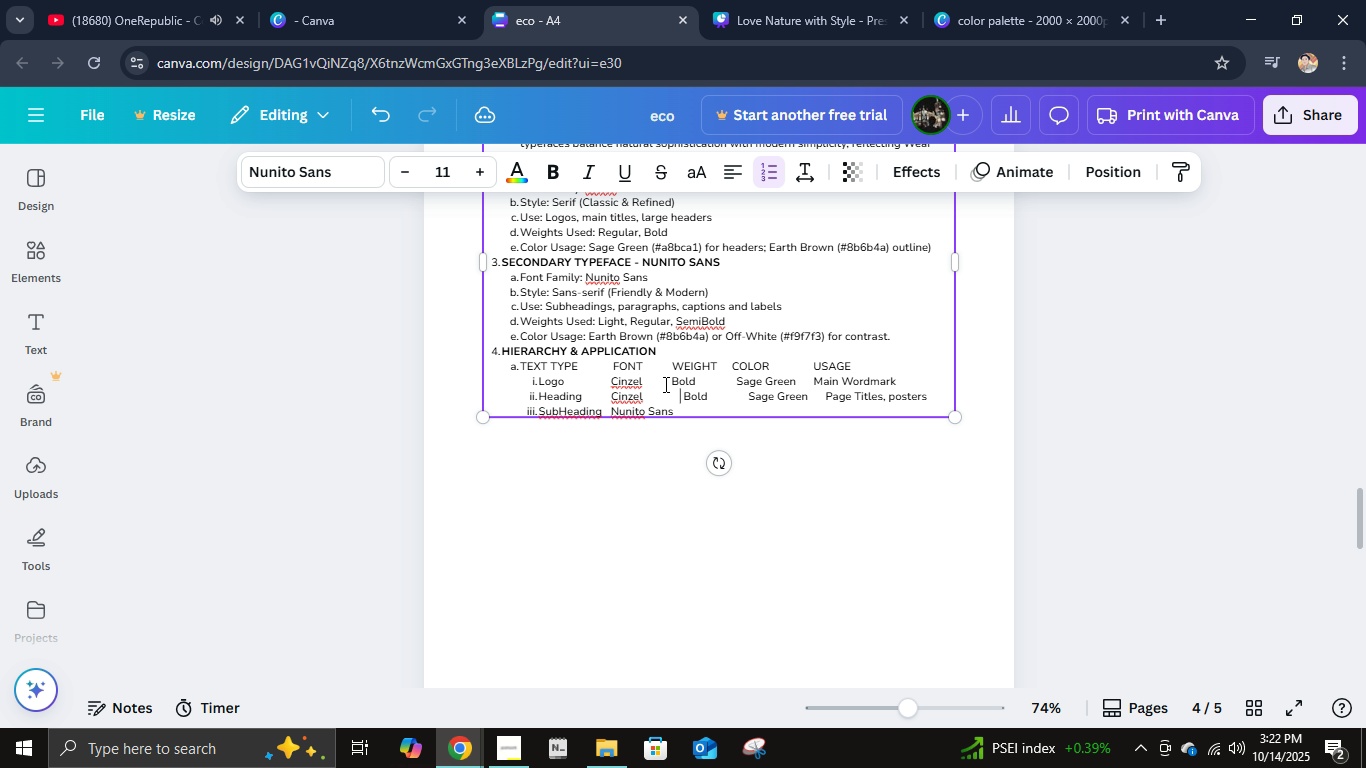 
left_click([664, 384])
 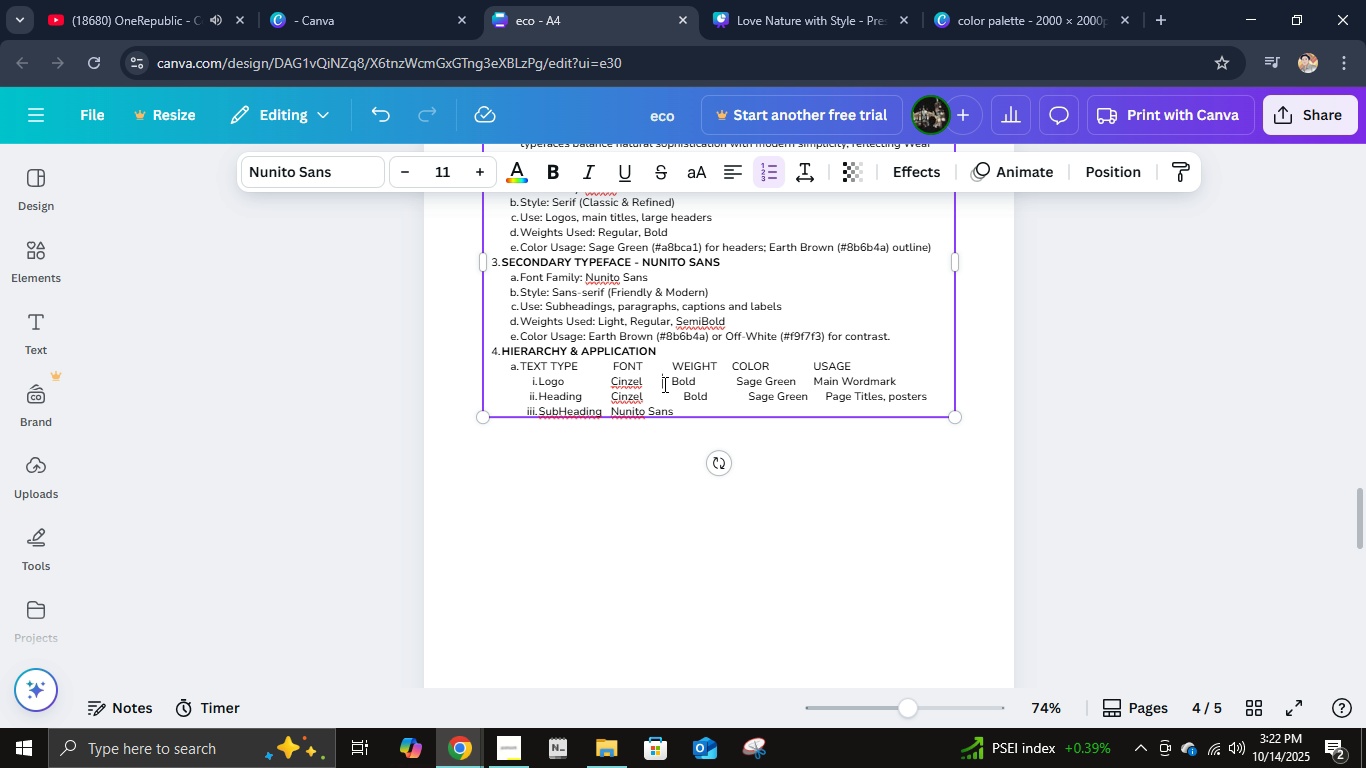 
key(Space)
 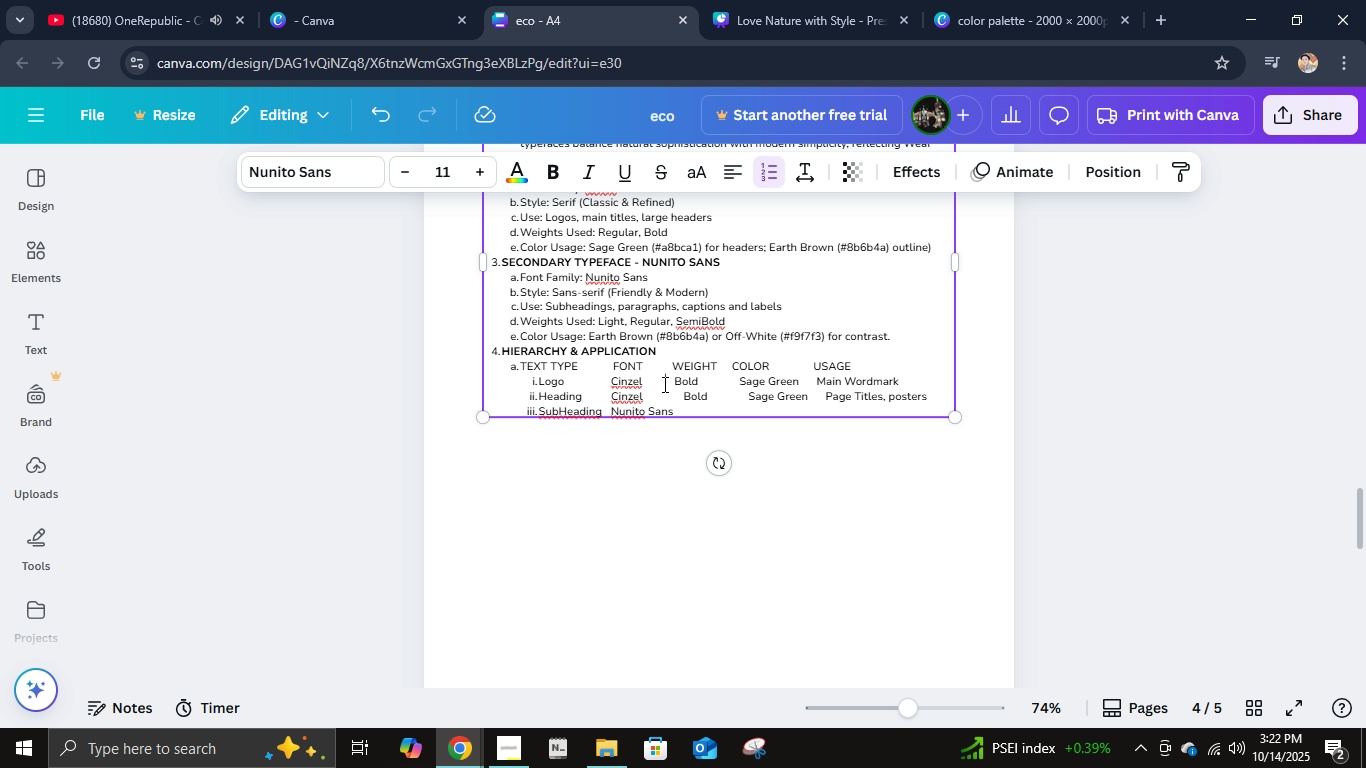 
key(Space)
 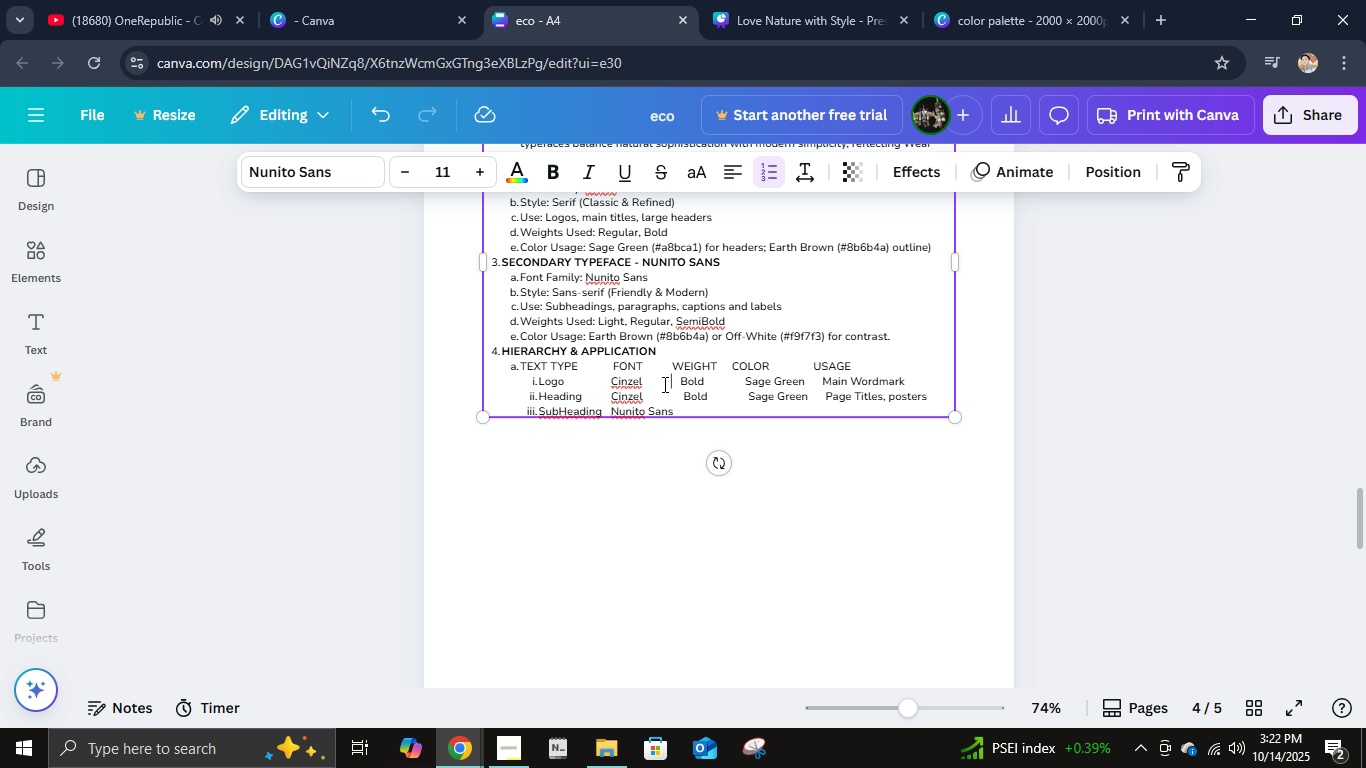 
key(Space)
 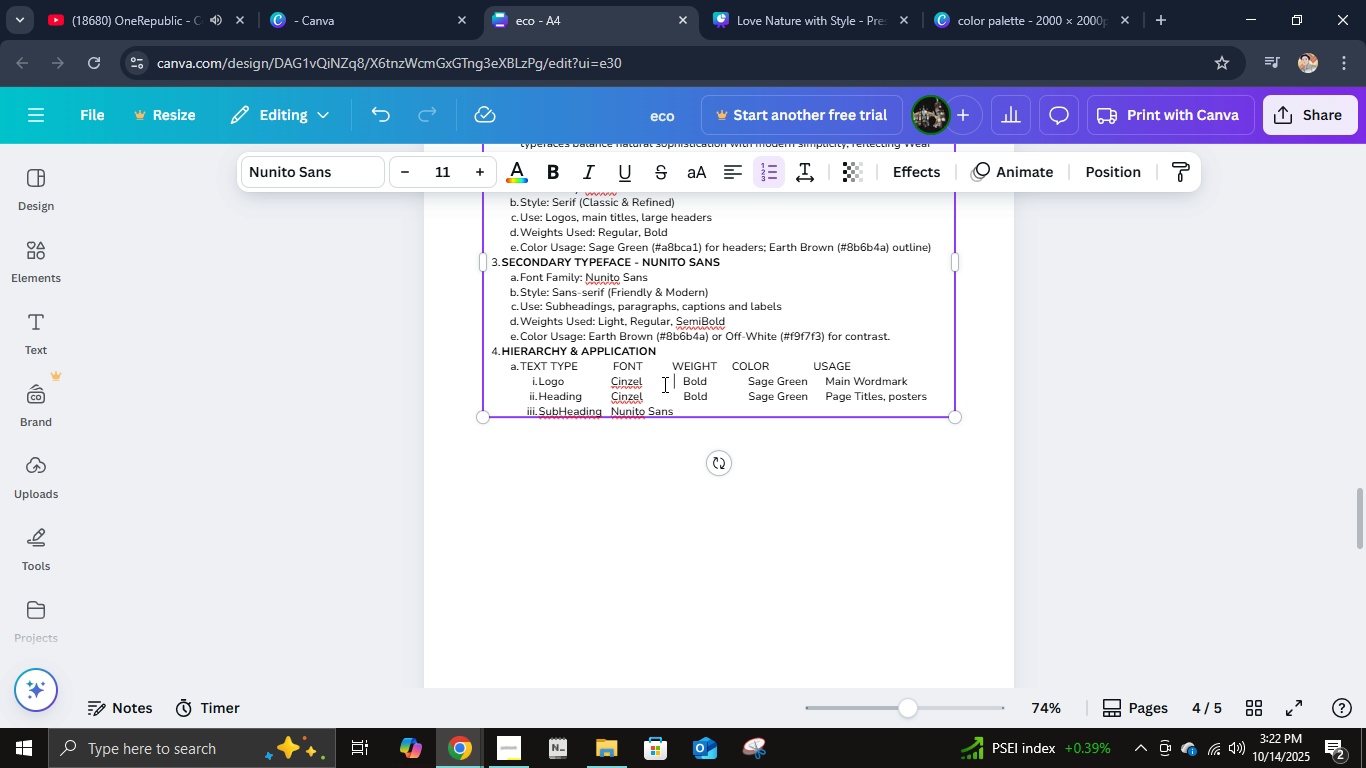 
key(Space)
 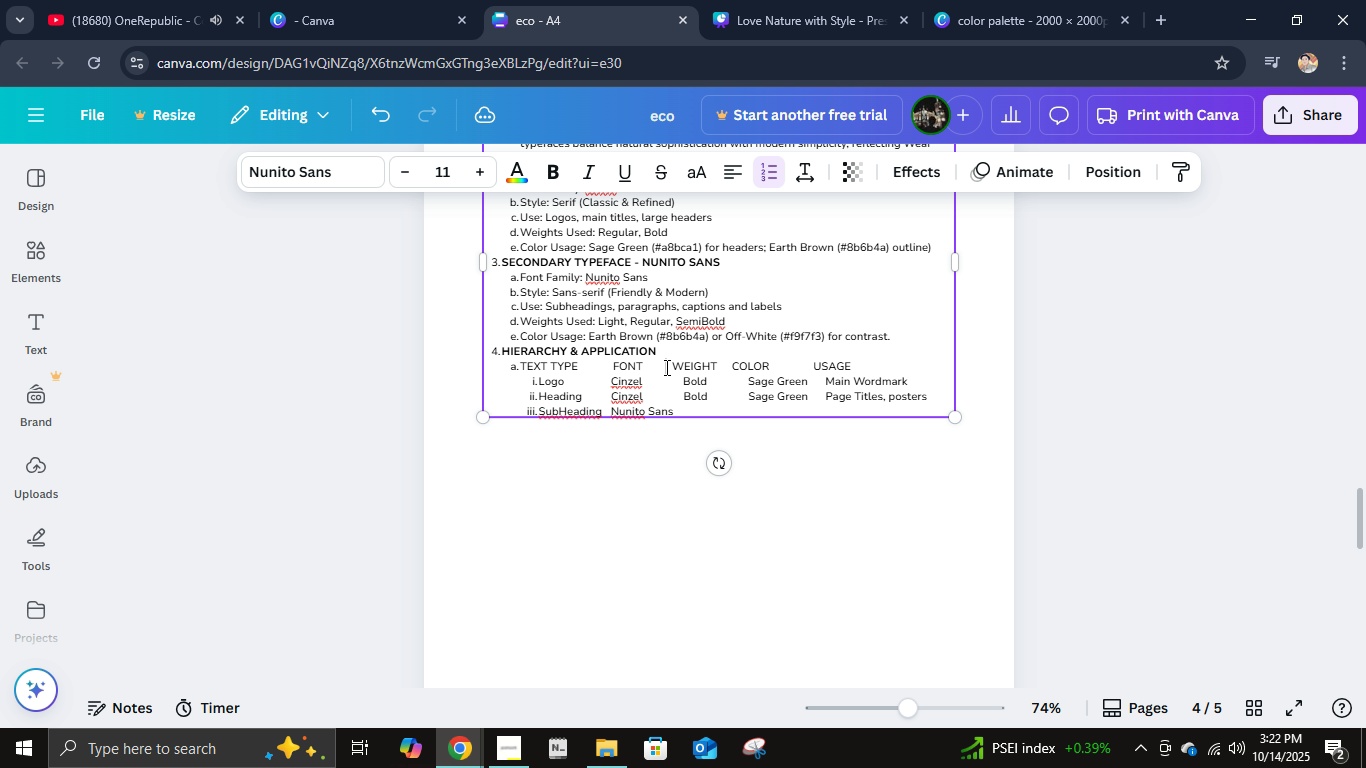 
left_click([665, 367])
 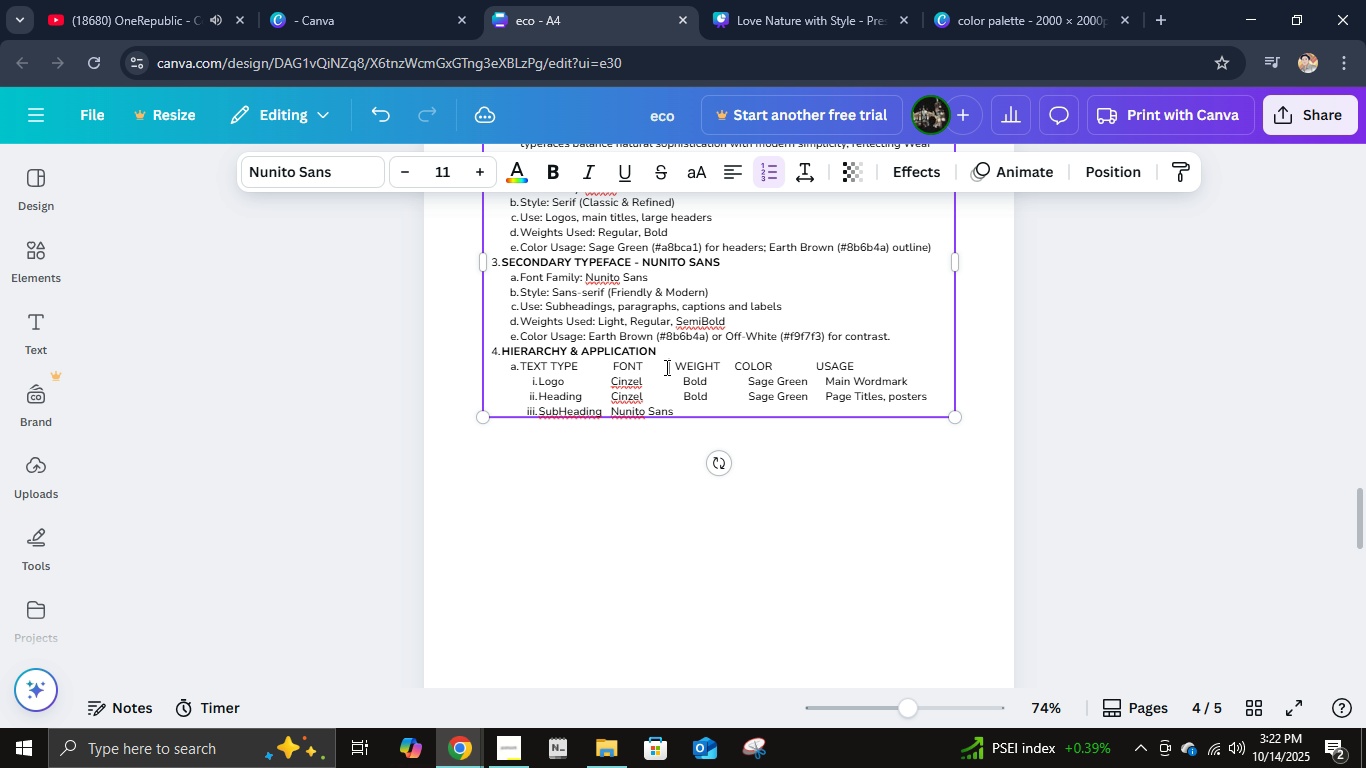 
key(Space)
 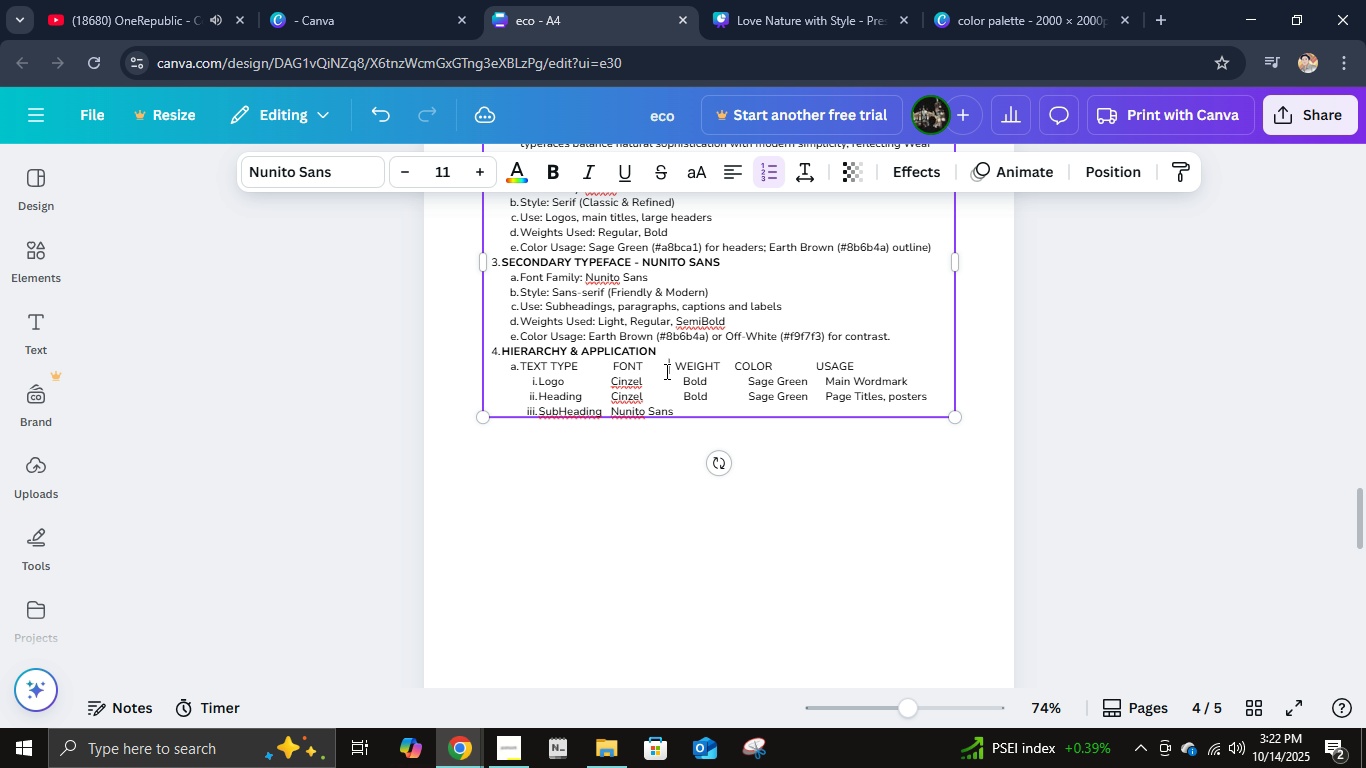 
key(Space)
 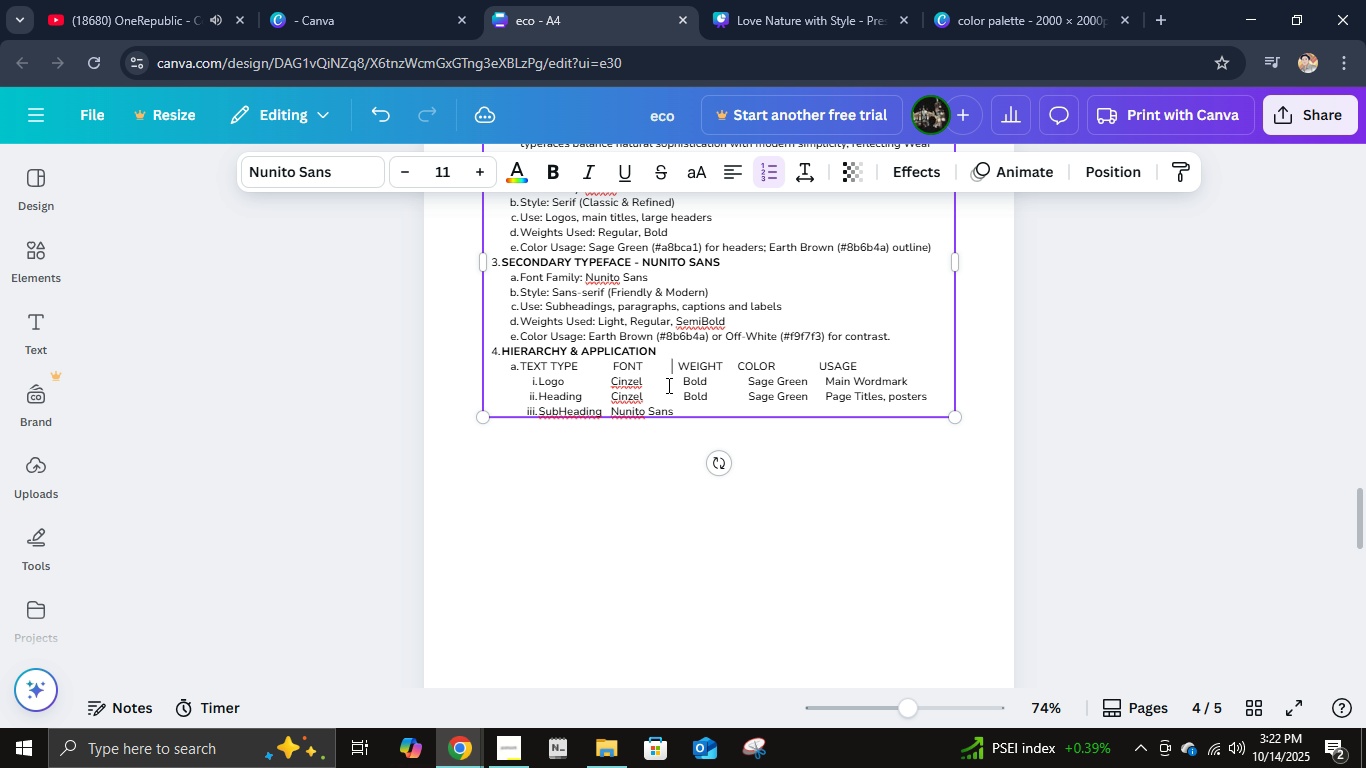 
key(Space)
 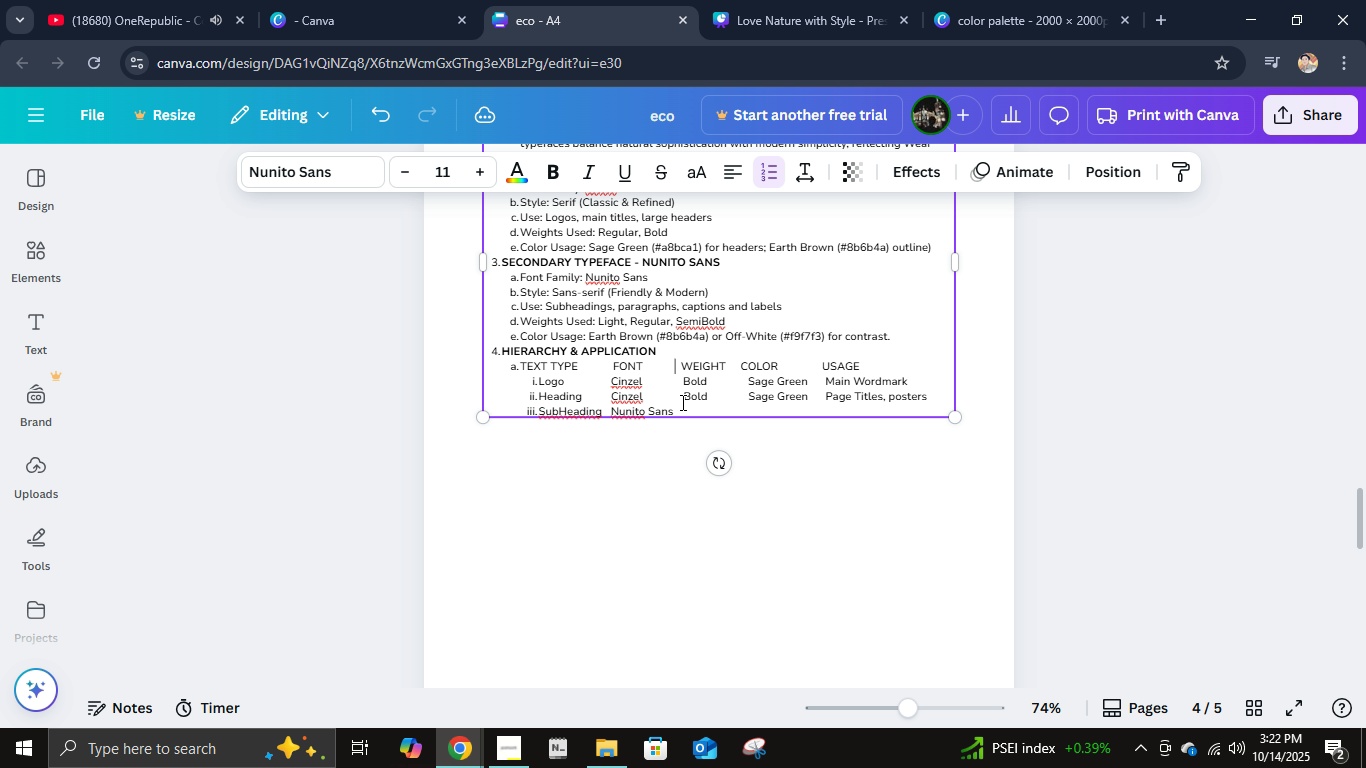 
key(Space)
 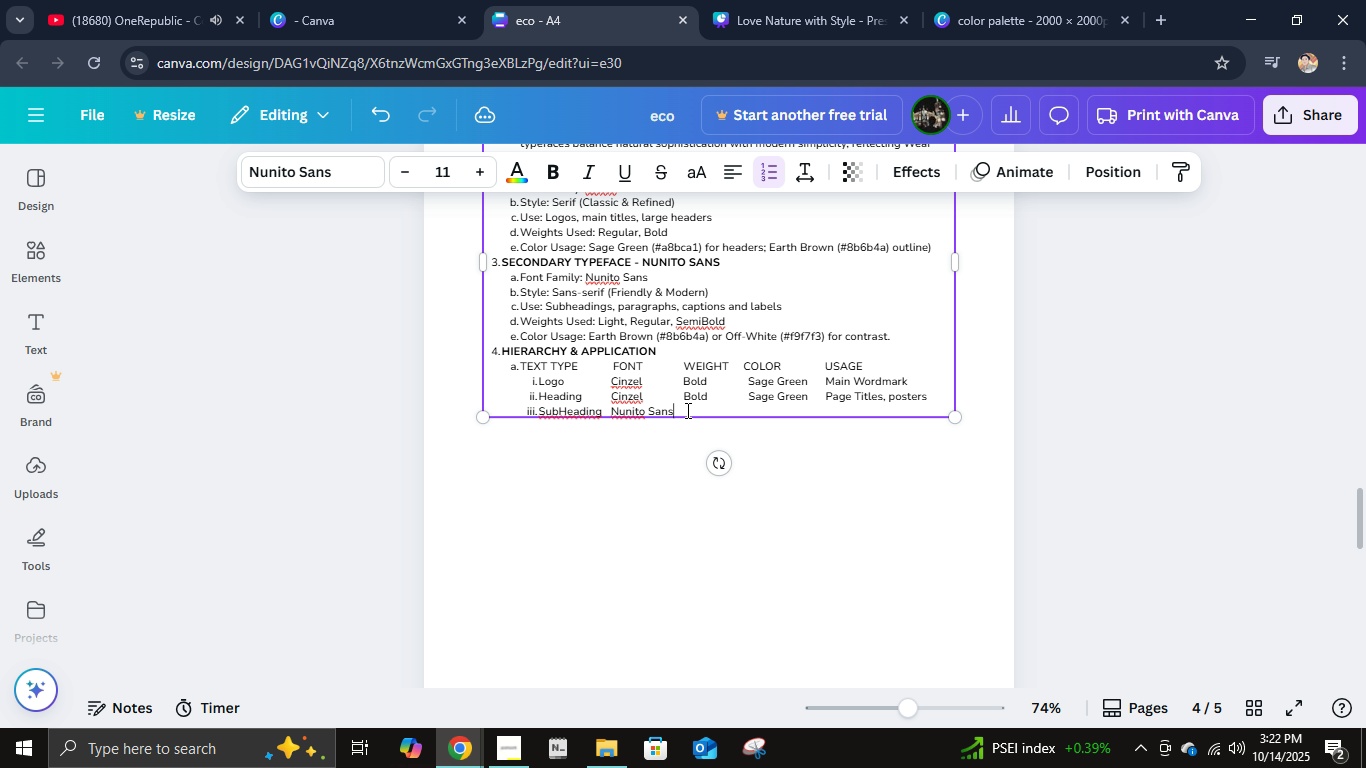 
left_click([686, 410])
 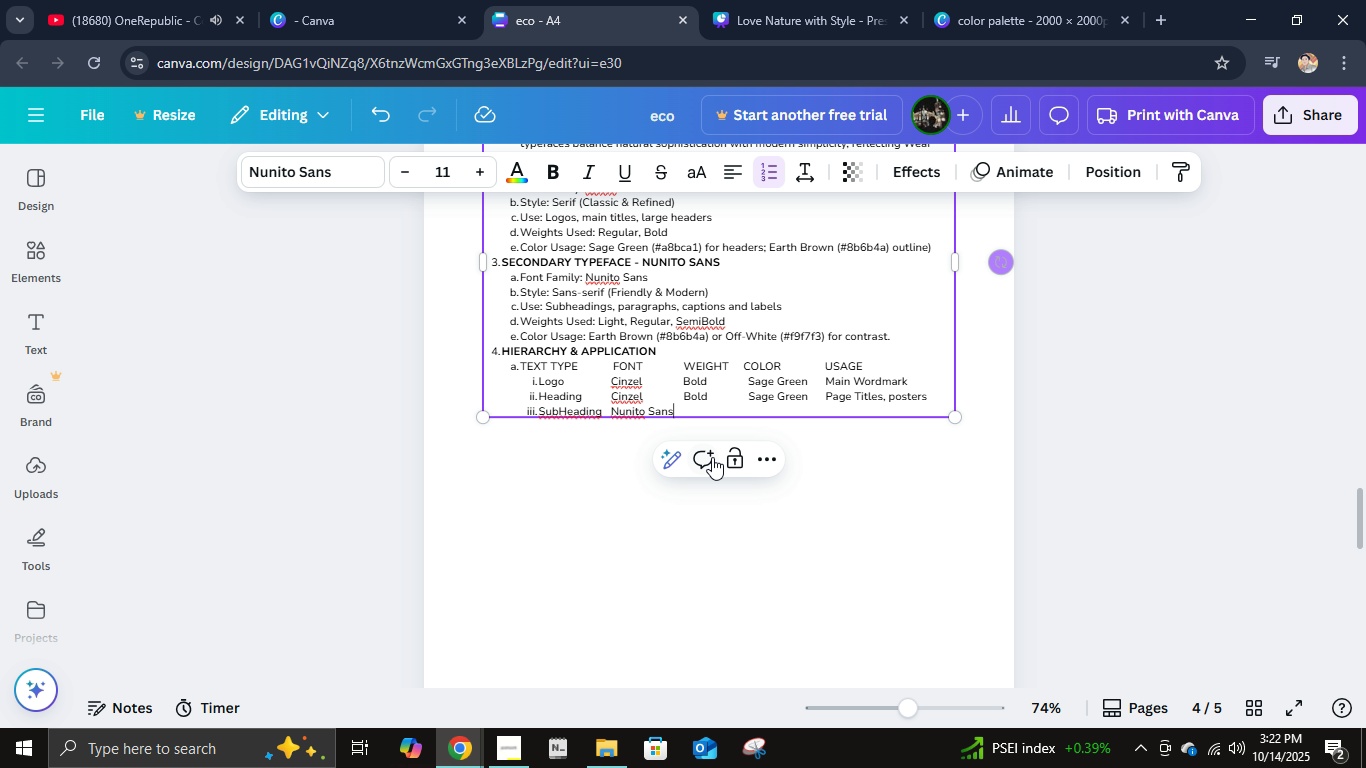 
type(    Semi Bold   )
 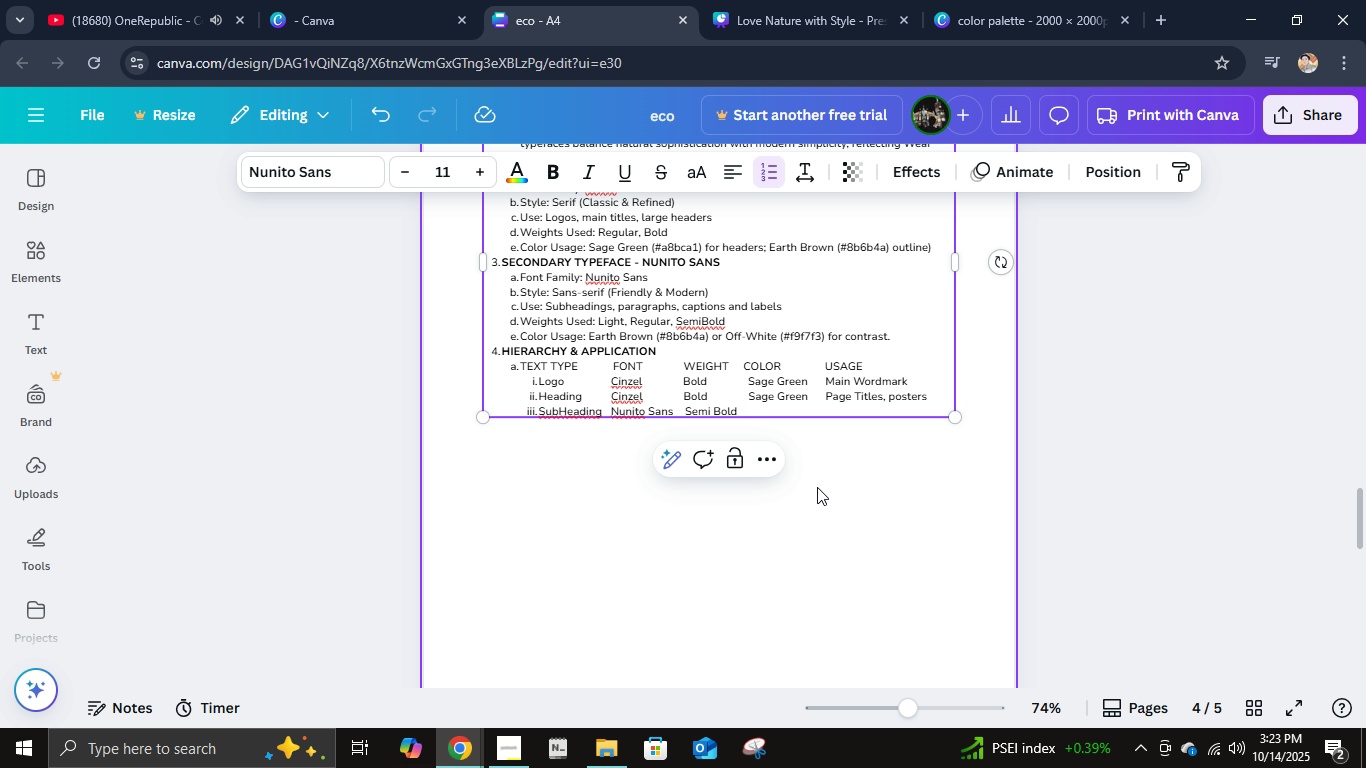 
left_click([741, 369])
 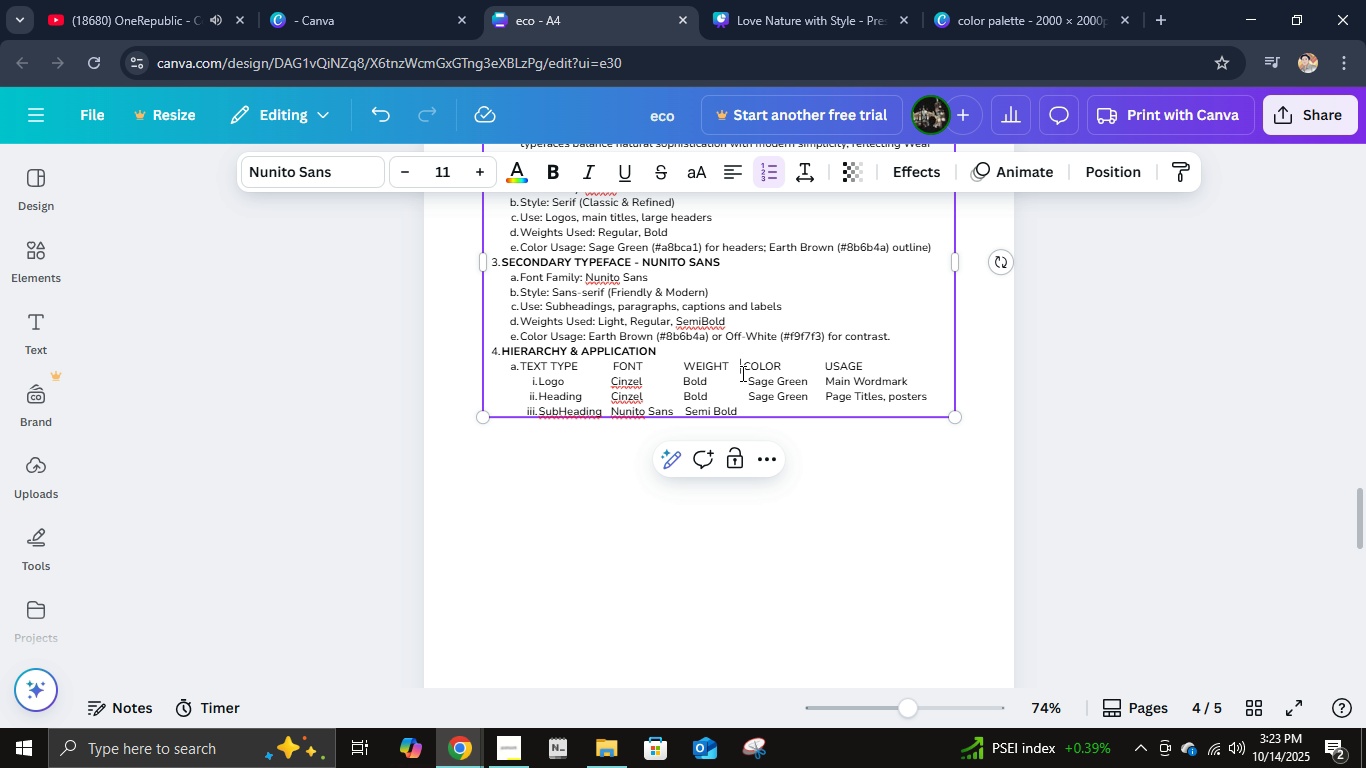 
key(Space)
 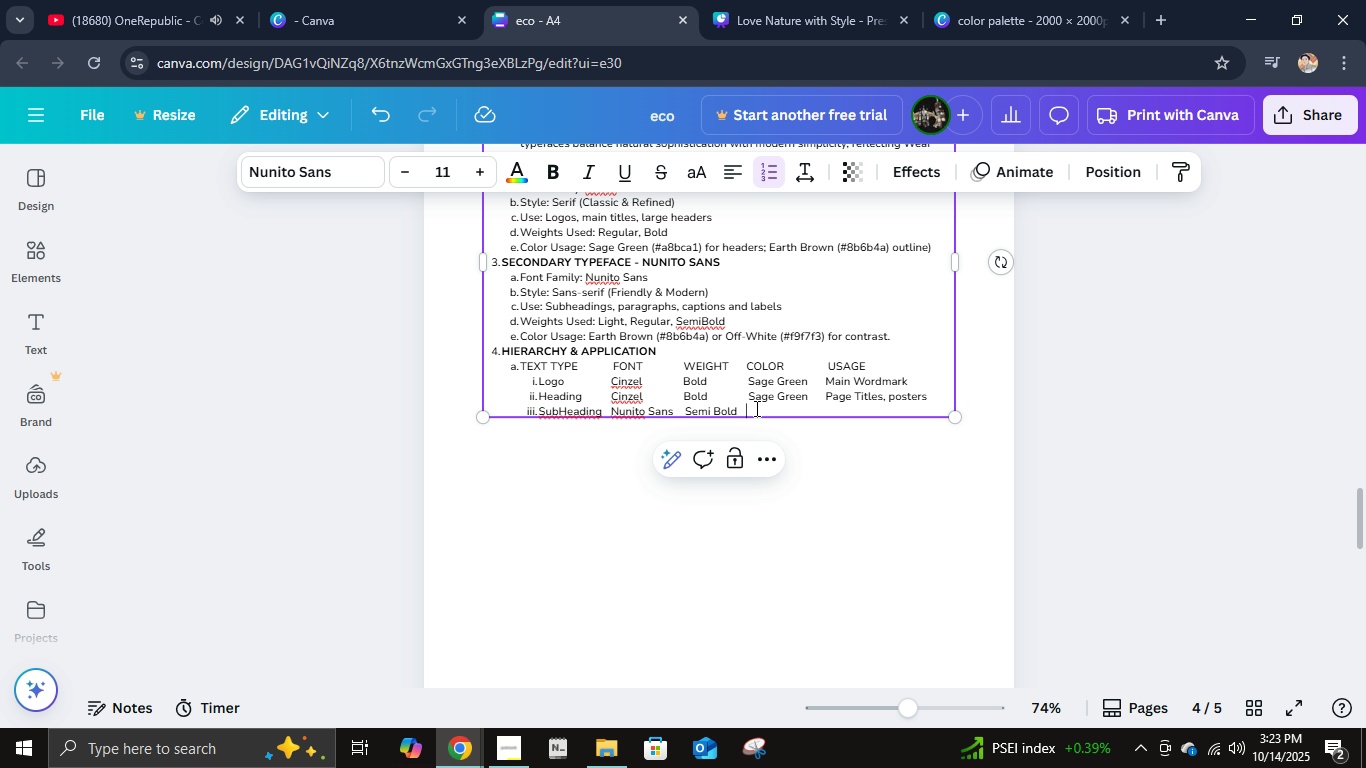 
left_click([755, 408])
 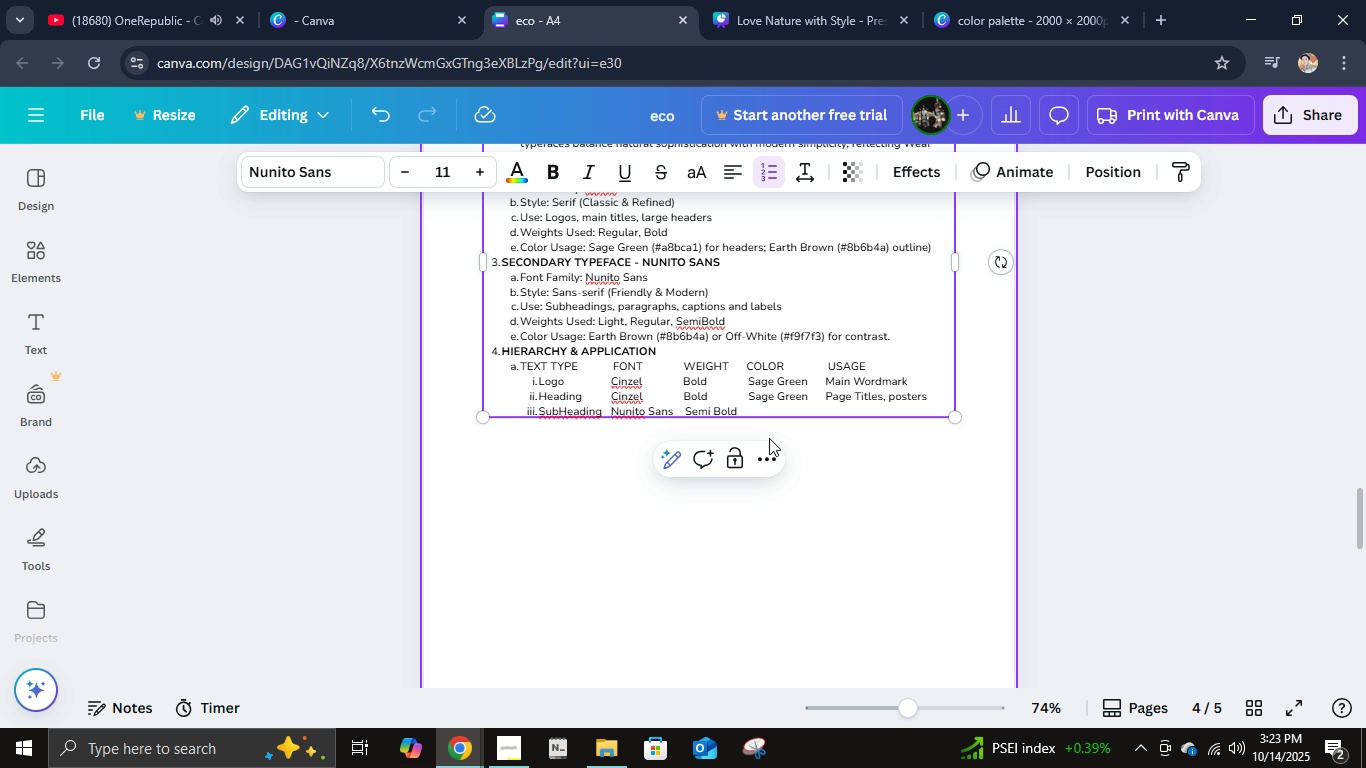 
type( Earth Brown    )
 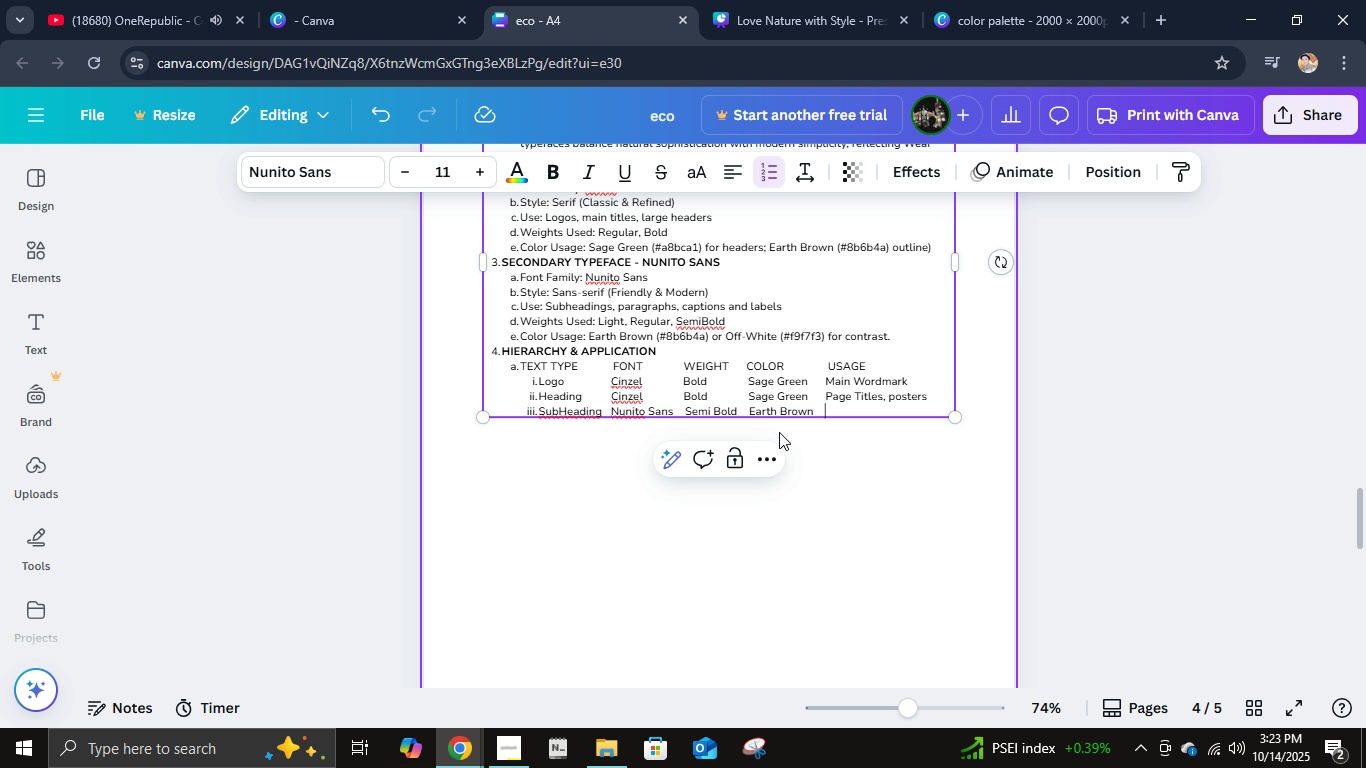 
left_click([826, 381])
 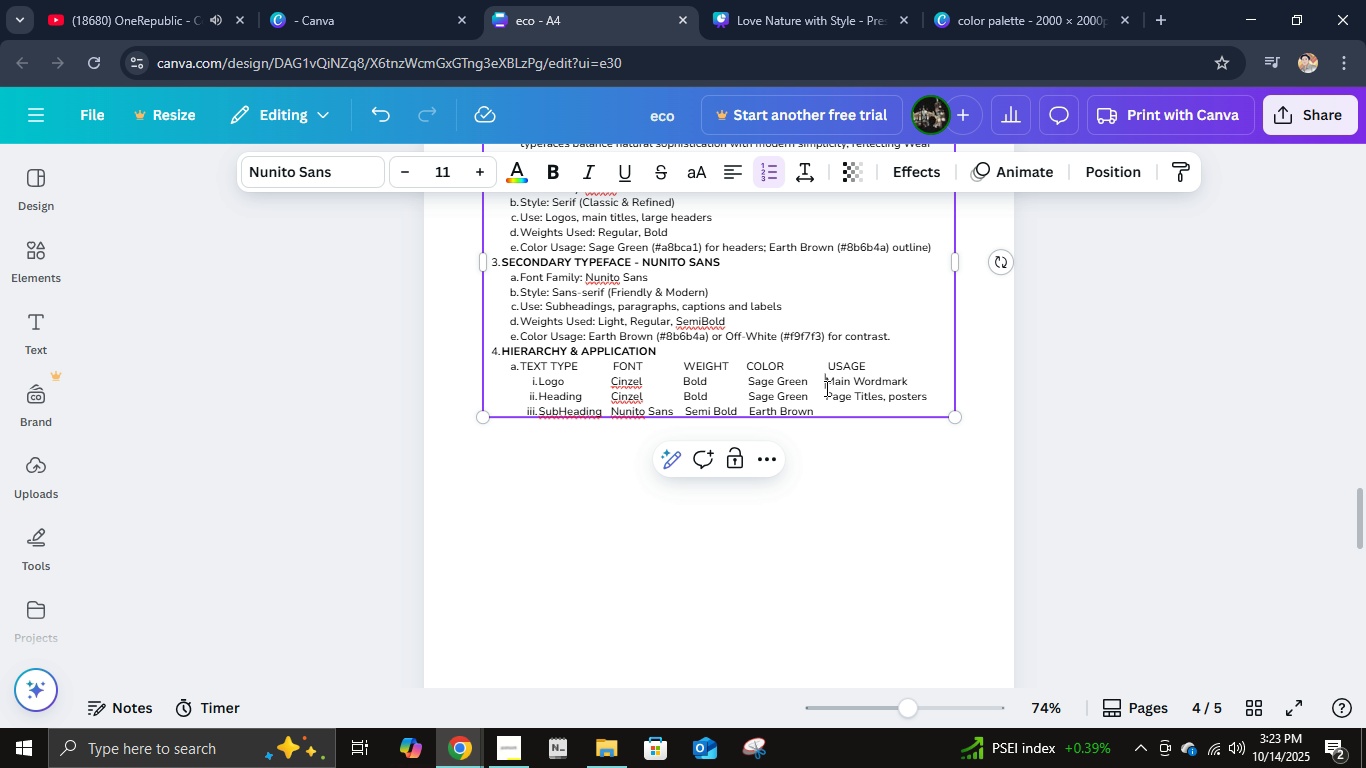 
key(Space)
 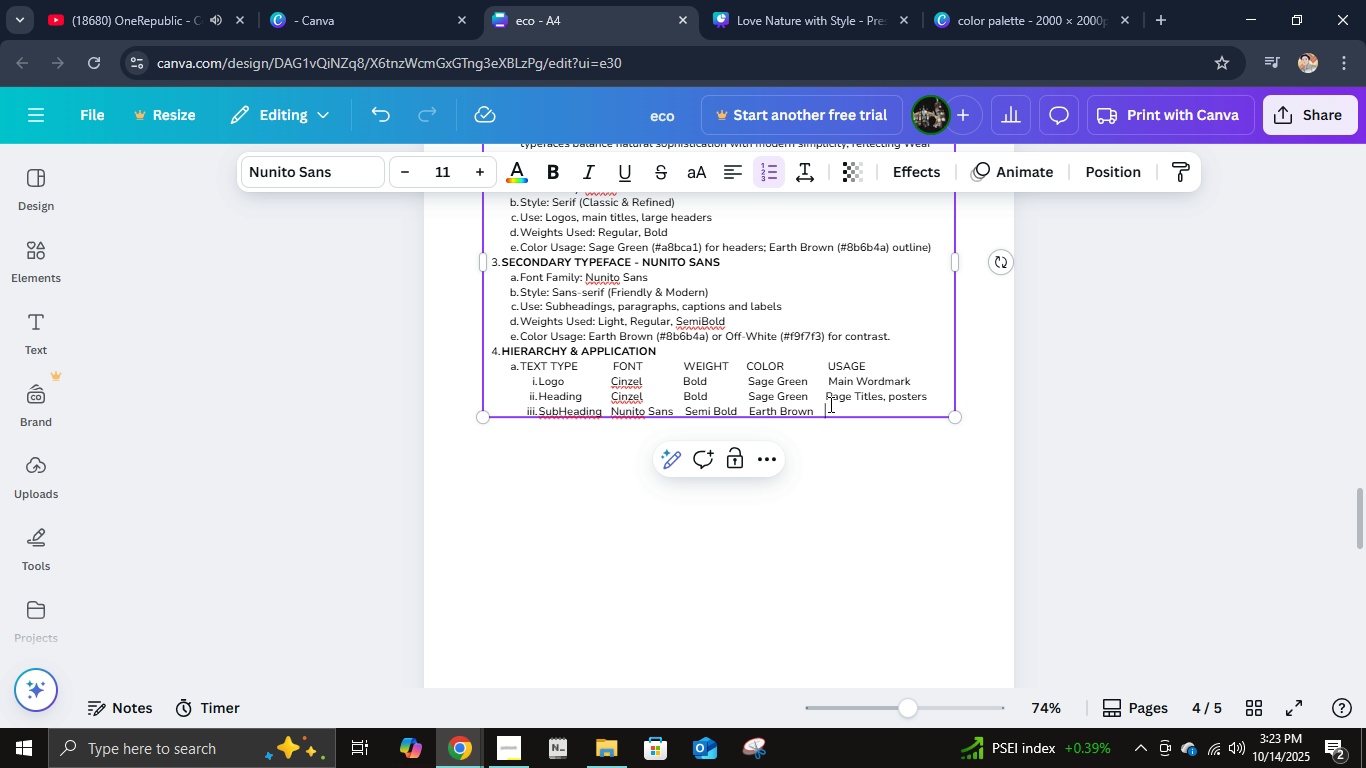 
left_click([829, 404])
 